 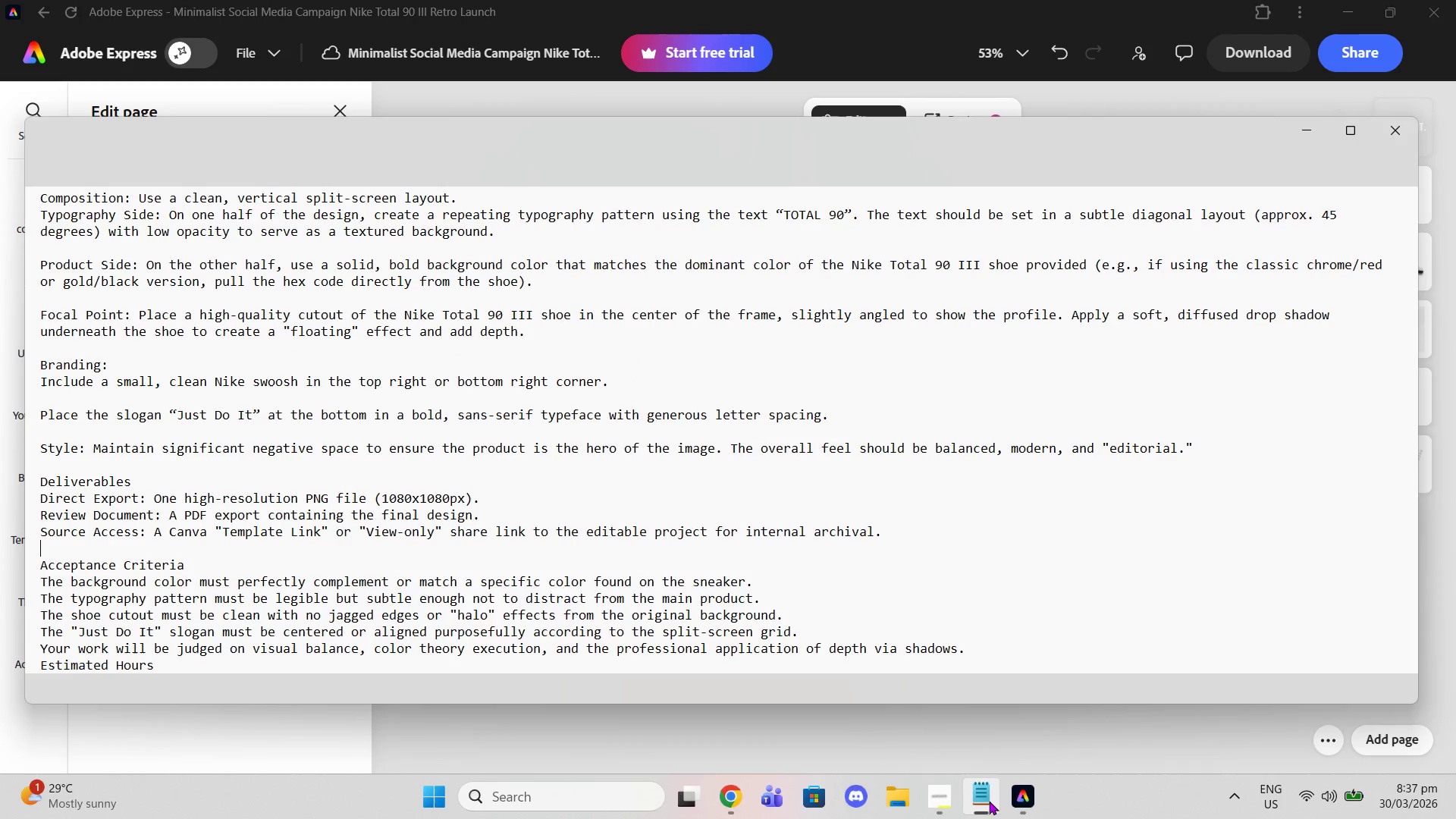 
scroll: coordinate [964, 509], scroll_direction: down, amount: 2.0
 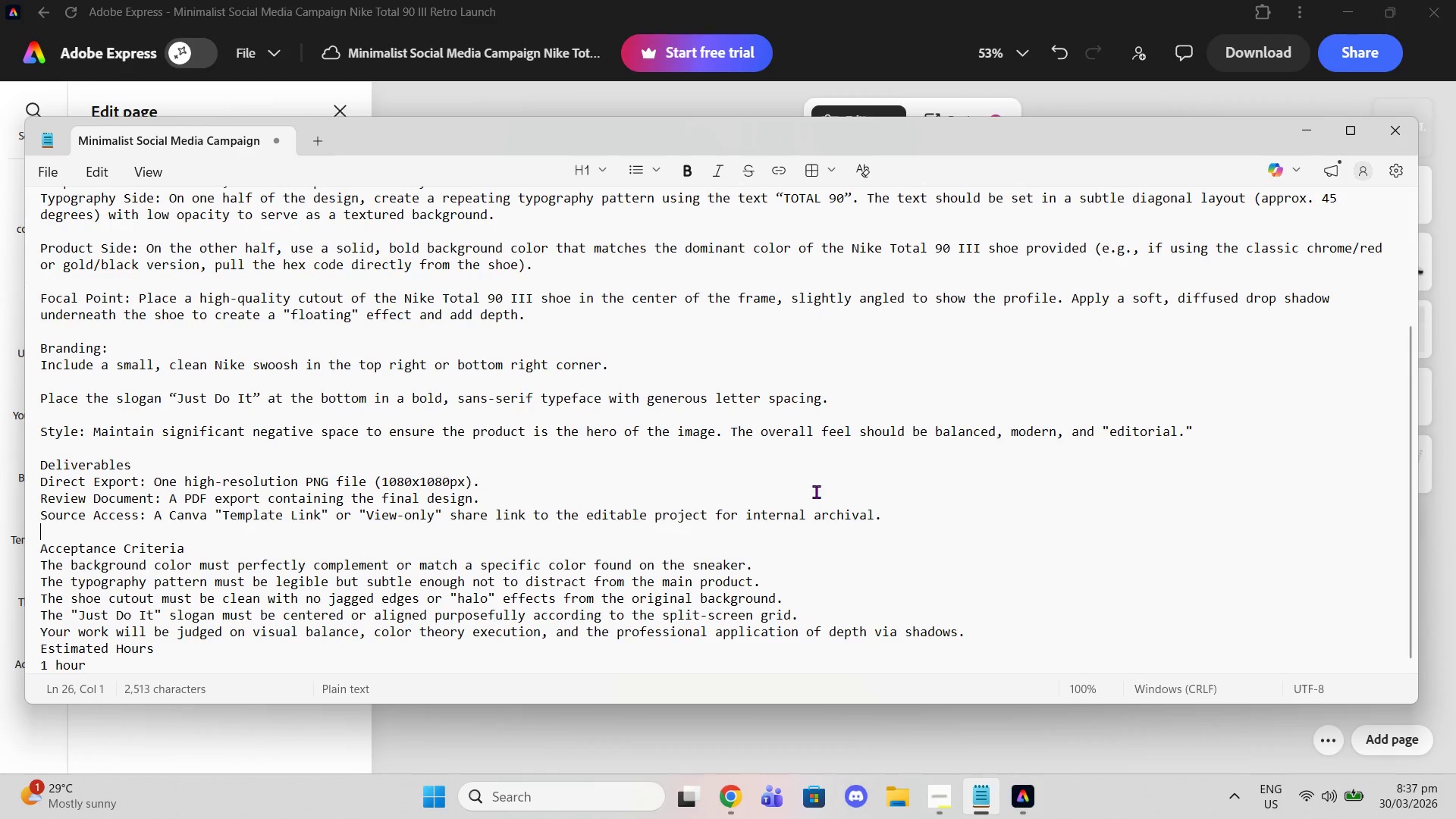 
wait(6.67)
 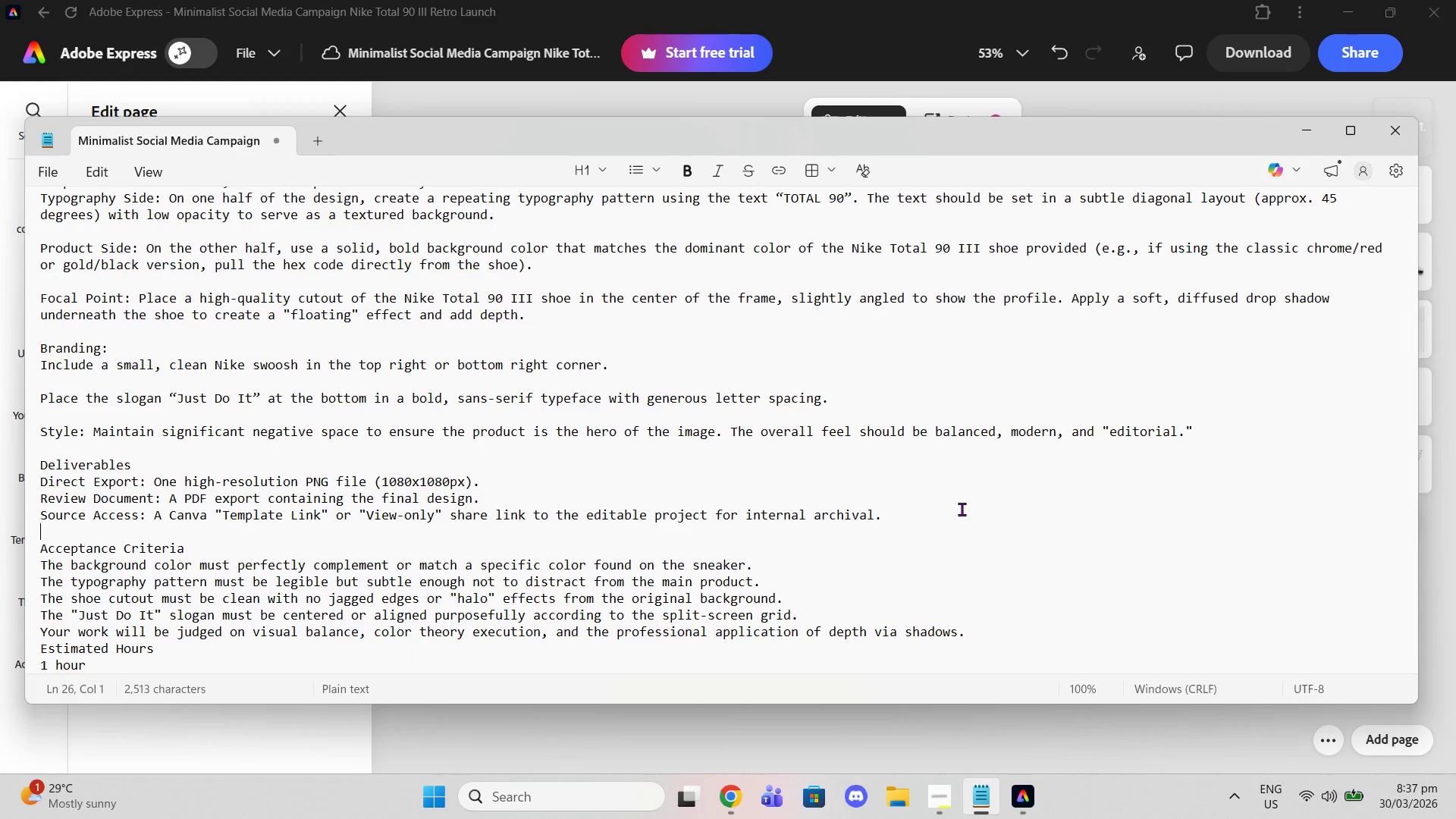 
left_click([804, 755])
 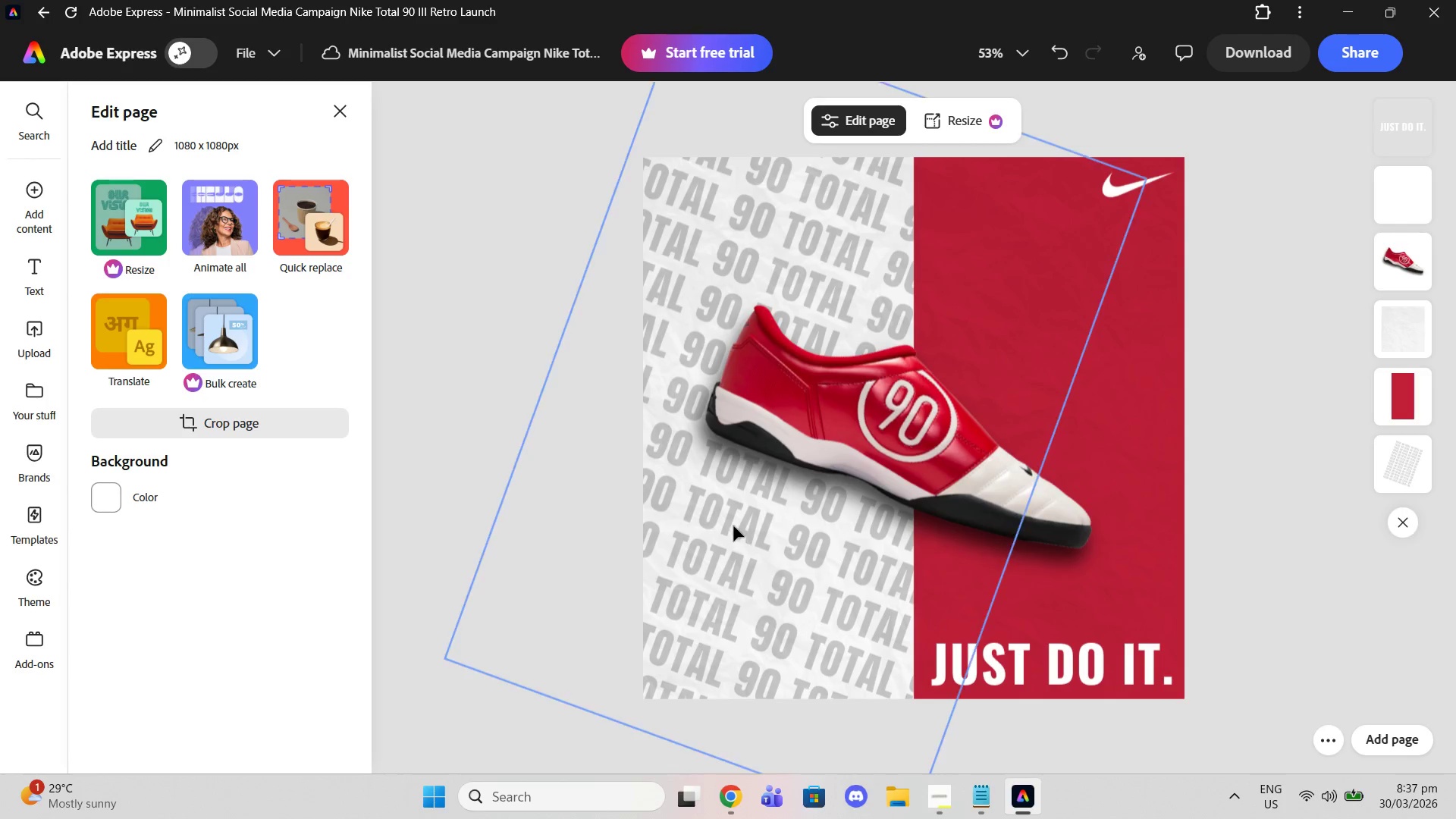 
left_click([733, 526])
 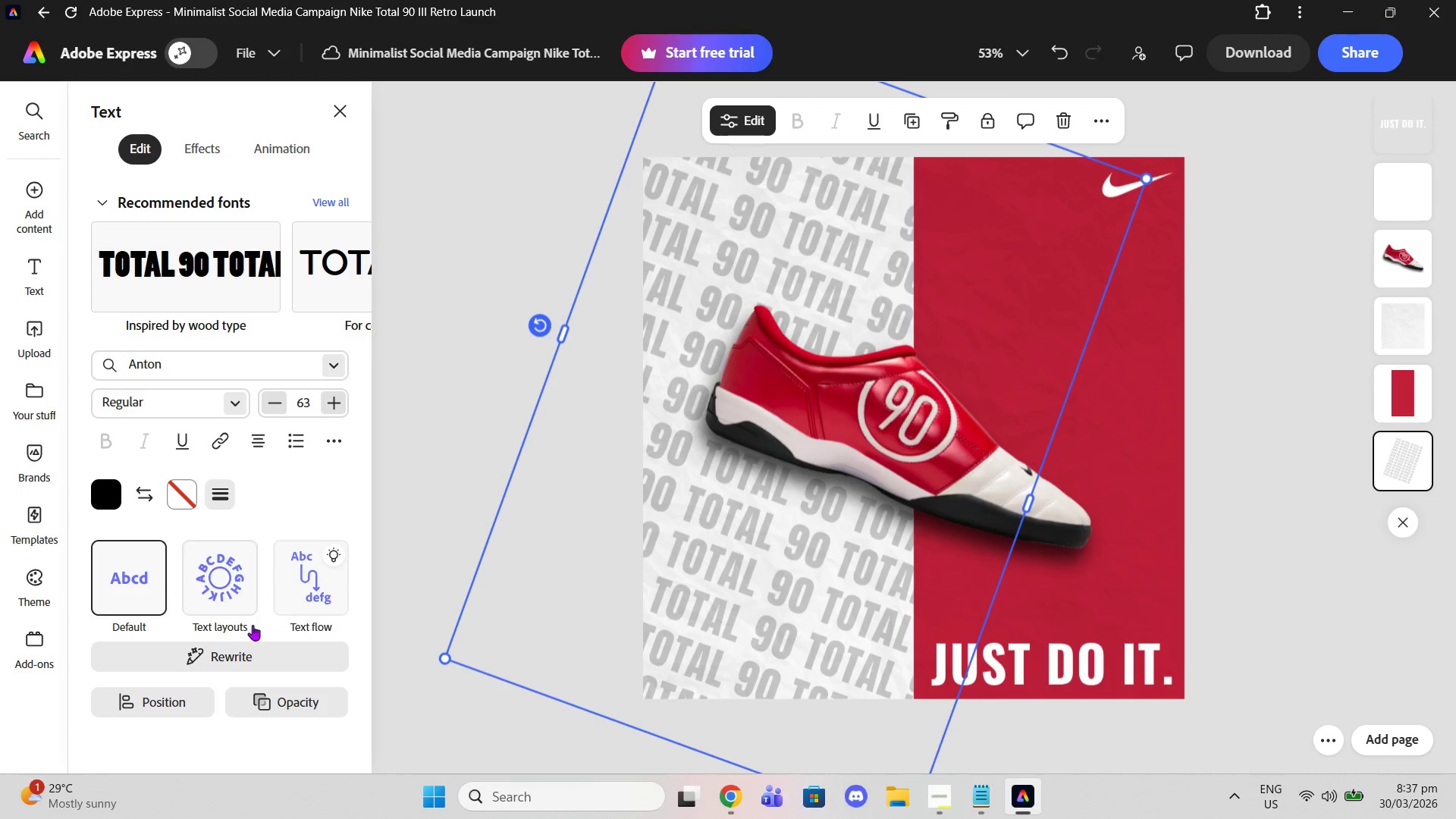 
left_click([268, 701])
 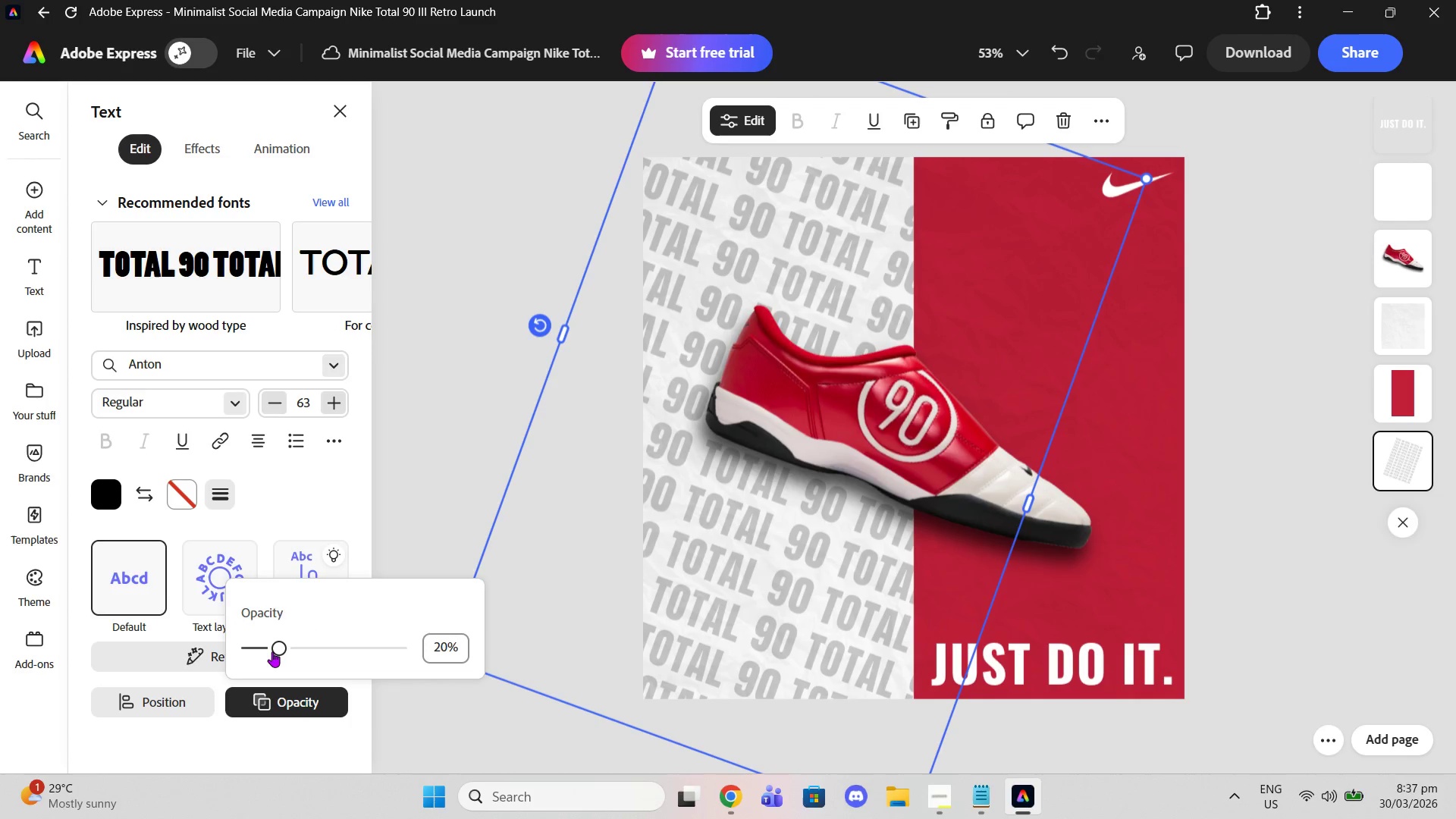 
left_click_drag(start_coordinate=[272, 651], to_coordinate=[265, 651])
 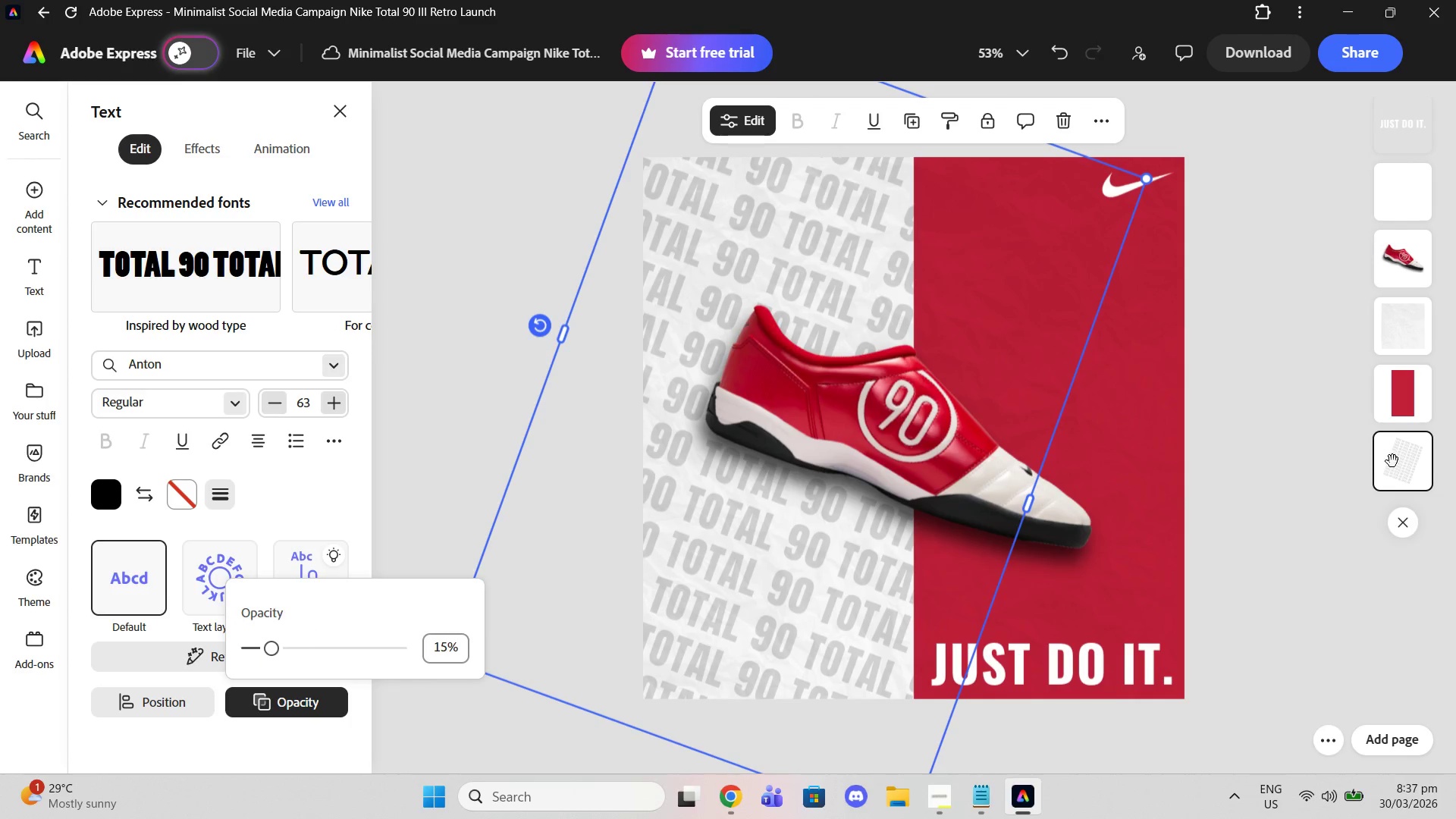 
left_click_drag(start_coordinate=[1407, 466], to_coordinate=[1395, 322])
 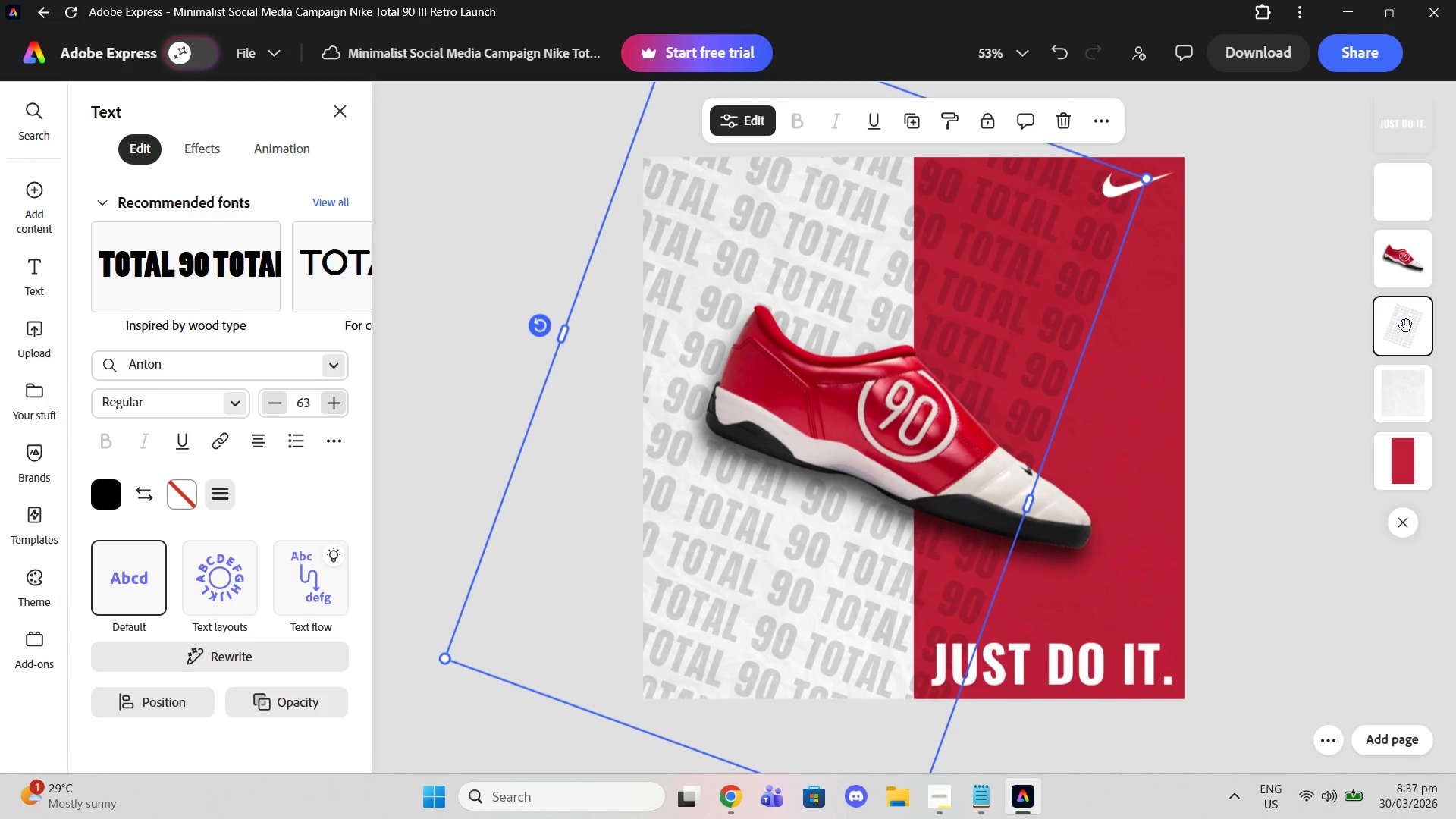 
left_click_drag(start_coordinate=[1406, 326], to_coordinate=[1402, 455])
 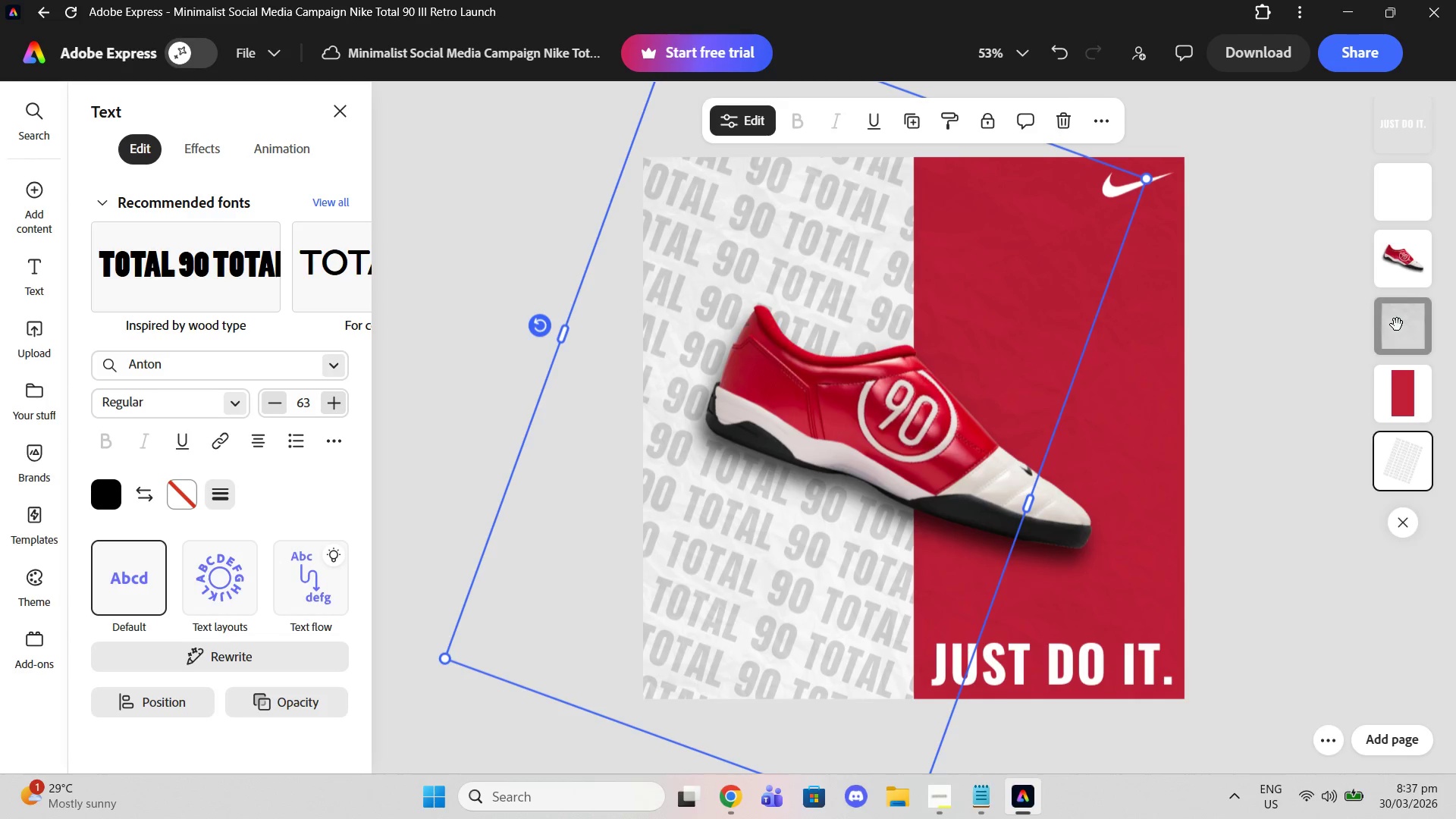 
left_click_drag(start_coordinate=[1397, 325], to_coordinate=[1398, 313])
 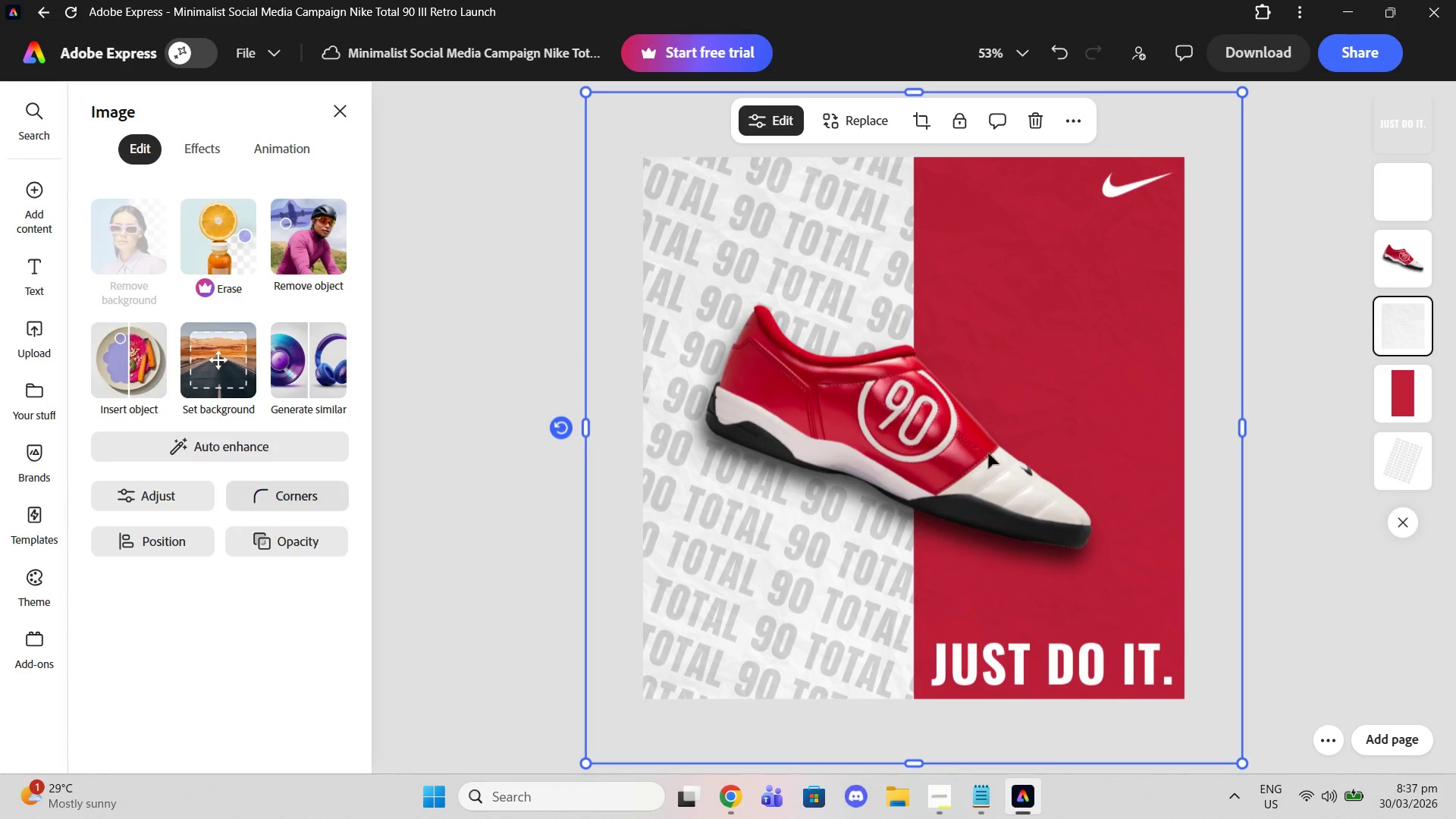 
left_click([1423, 447])
 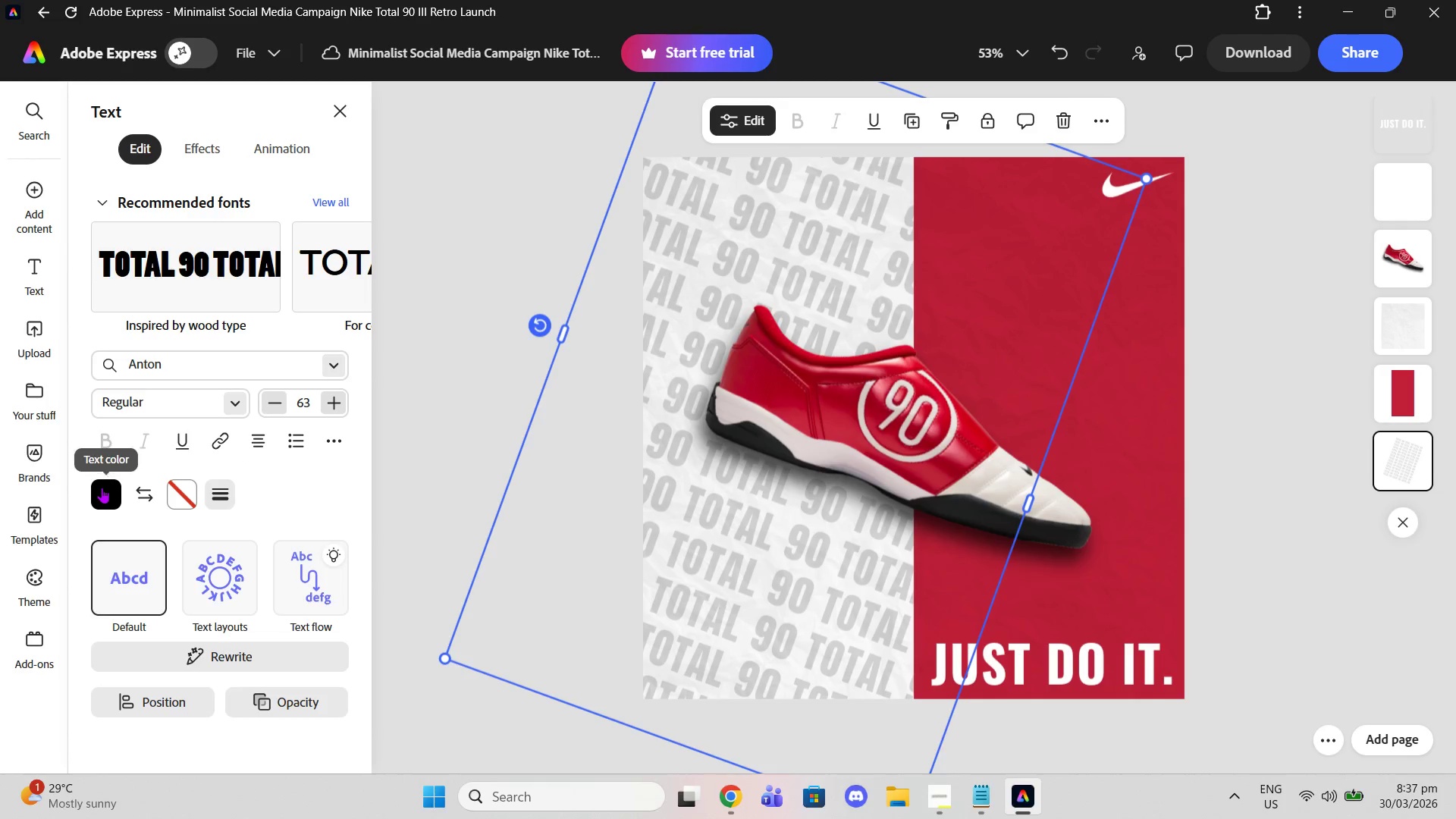 
left_click([271, 695])
 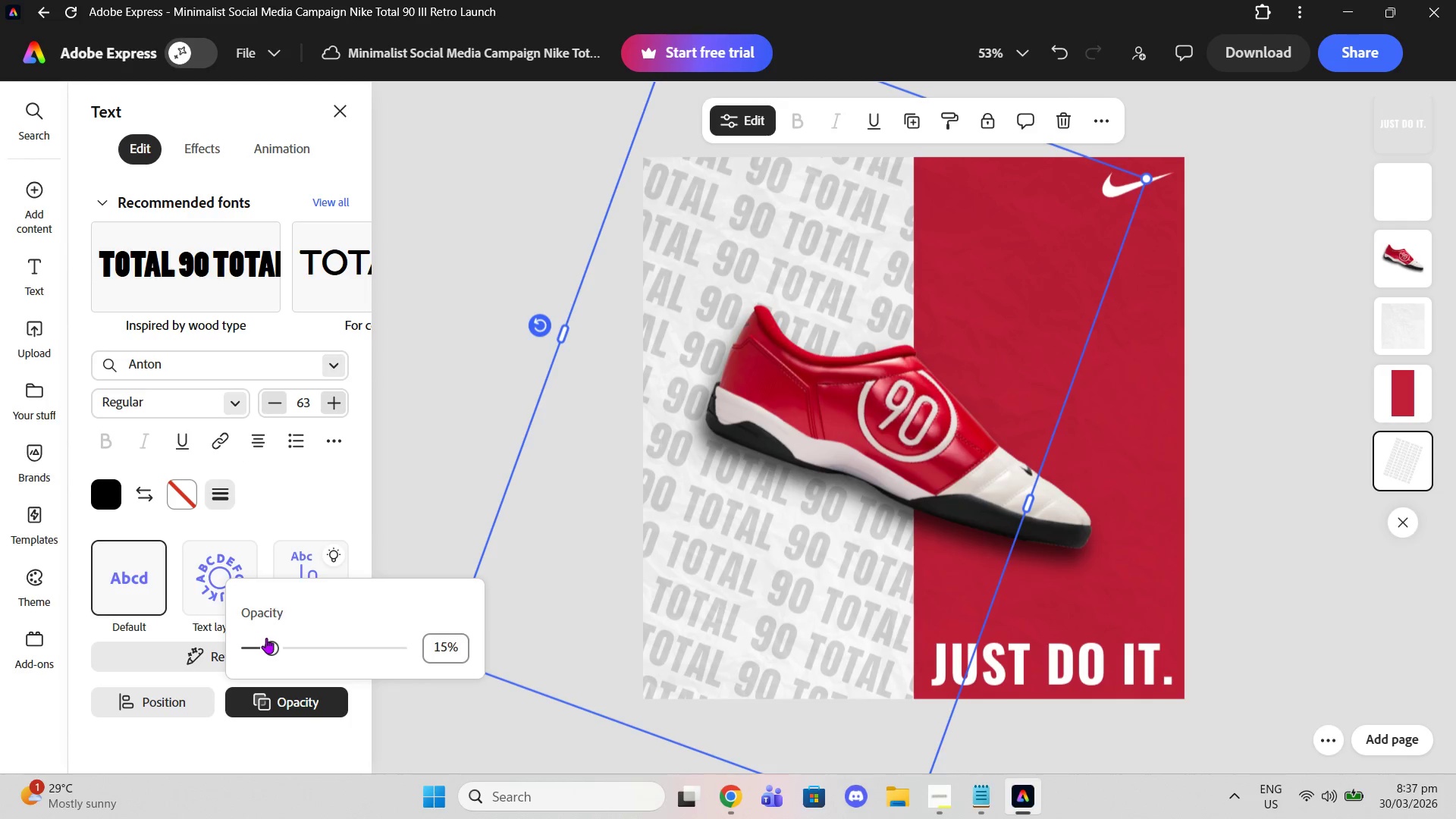 
left_click_drag(start_coordinate=[271, 646], to_coordinate=[324, 654])
 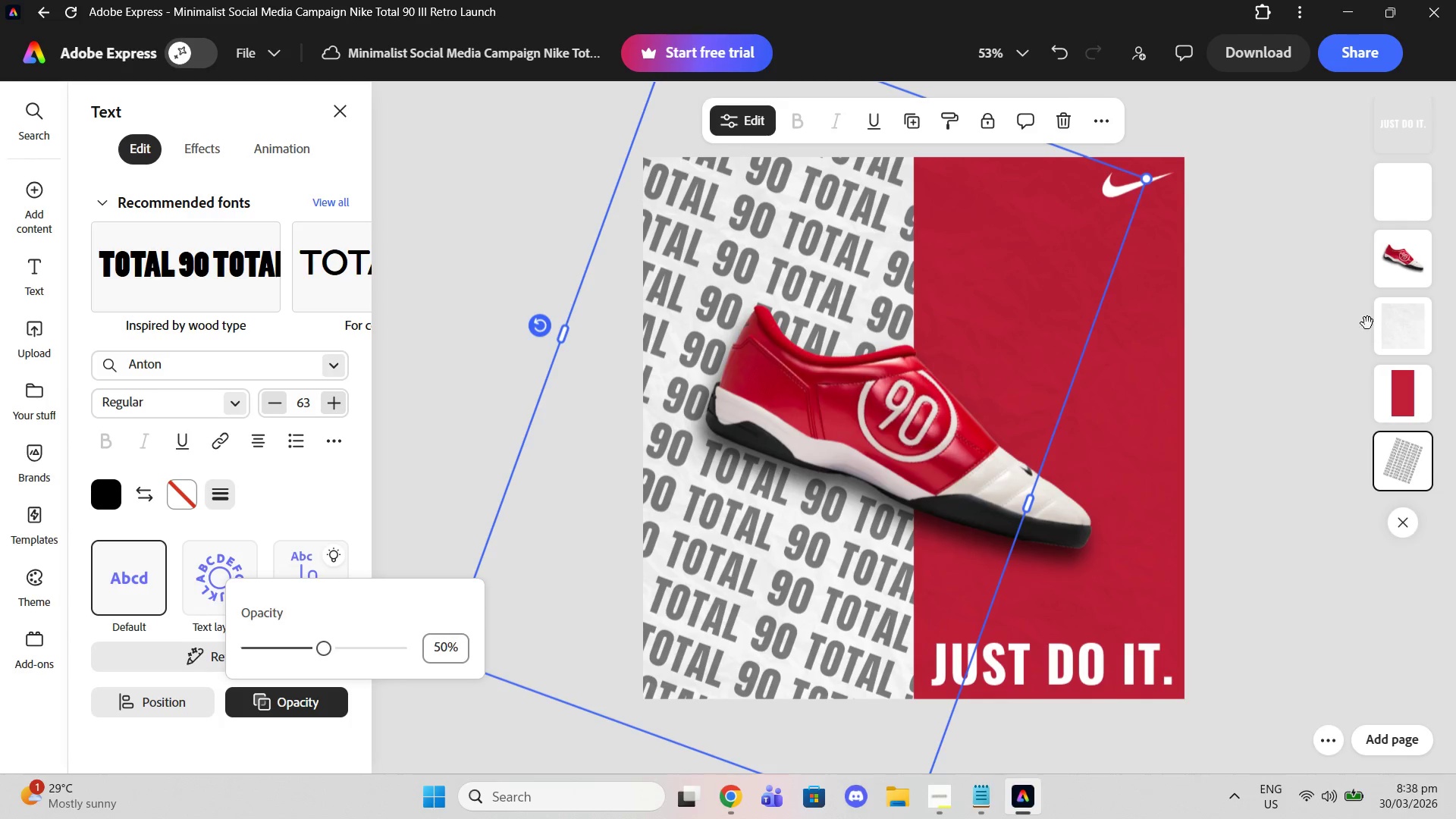 
left_click([1382, 329])
 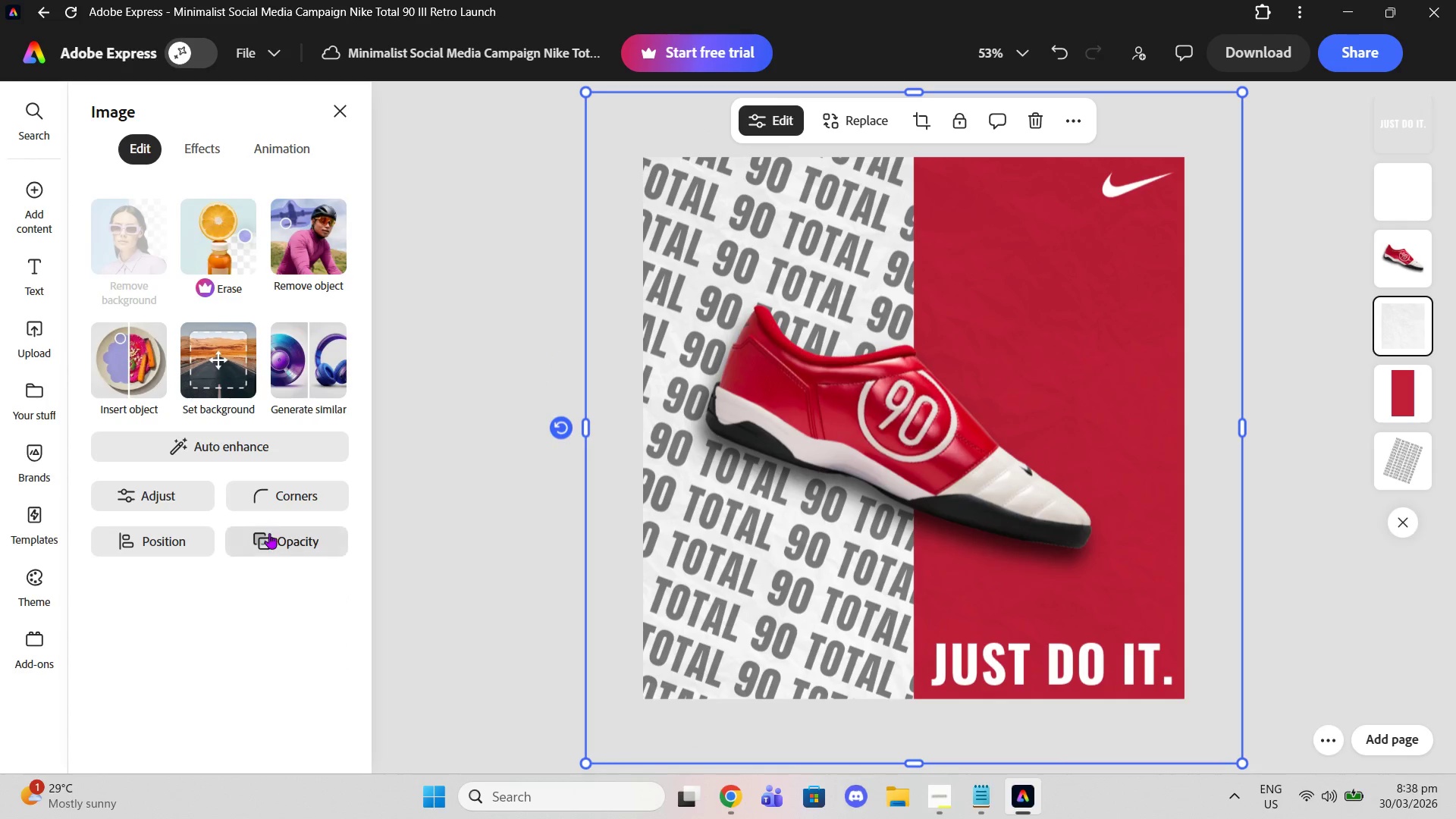 
left_click([274, 542])
 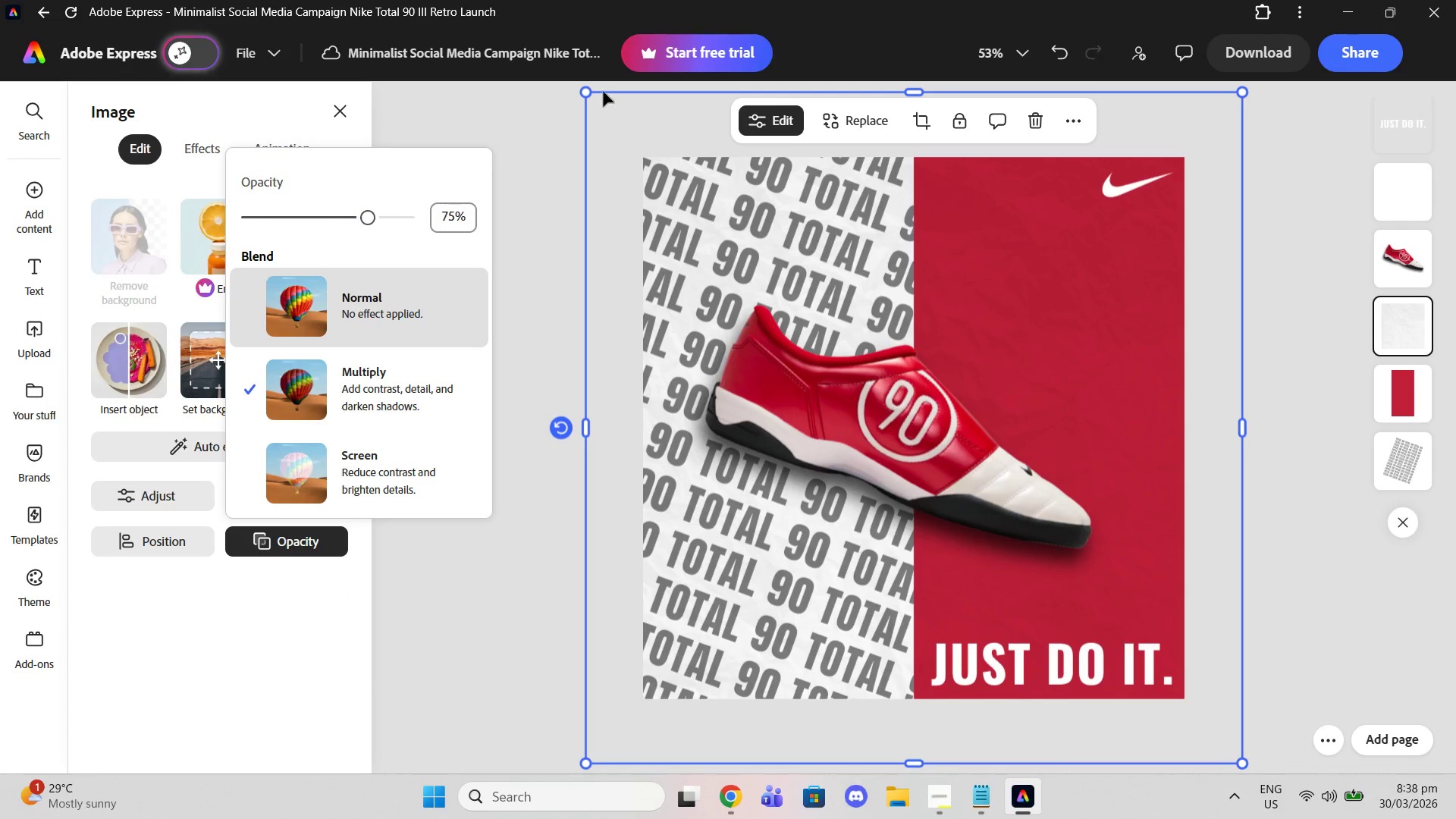 
left_click_drag(start_coordinate=[582, 89], to_coordinate=[625, 136])
 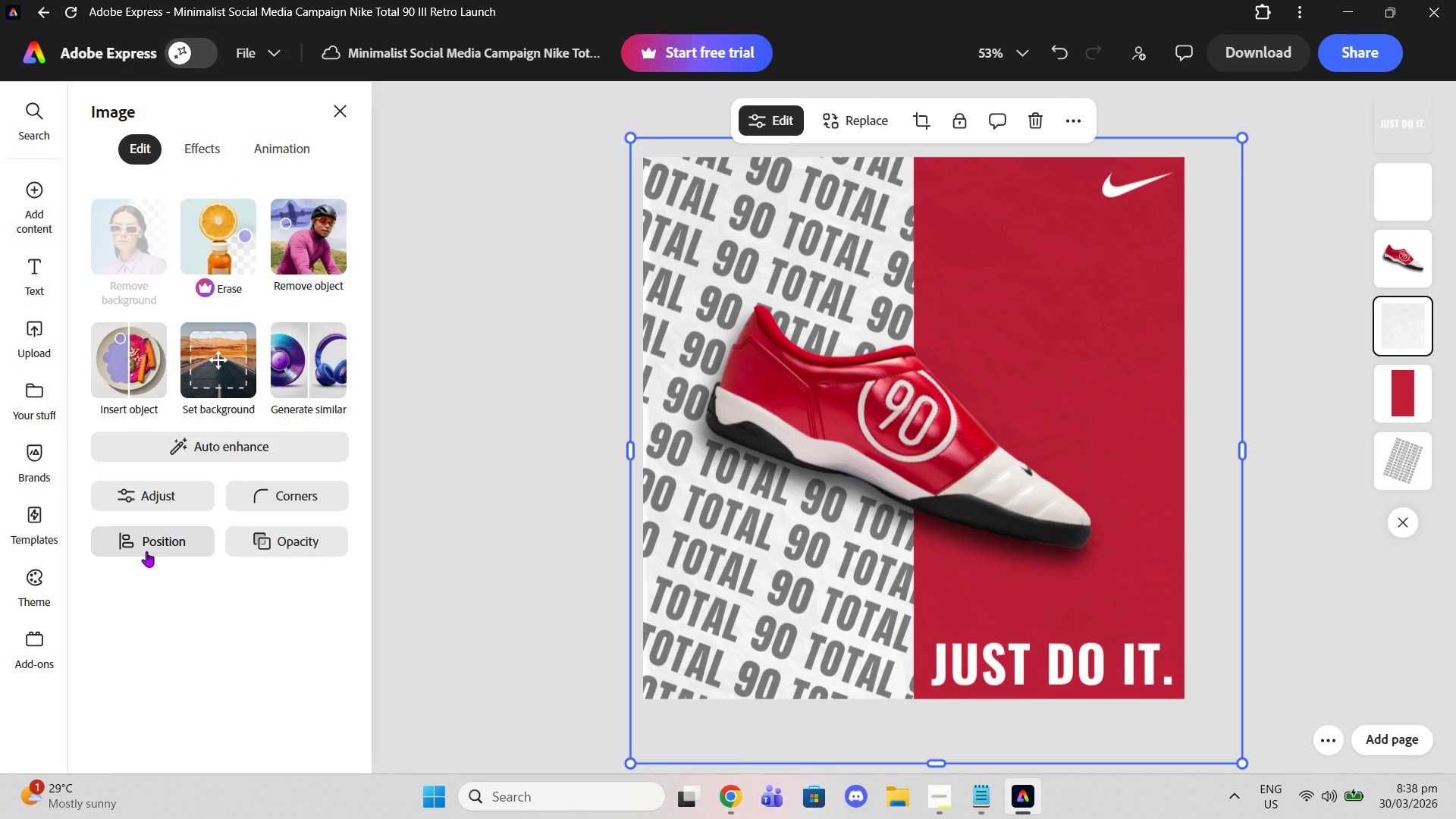 
left_click([146, 551])
 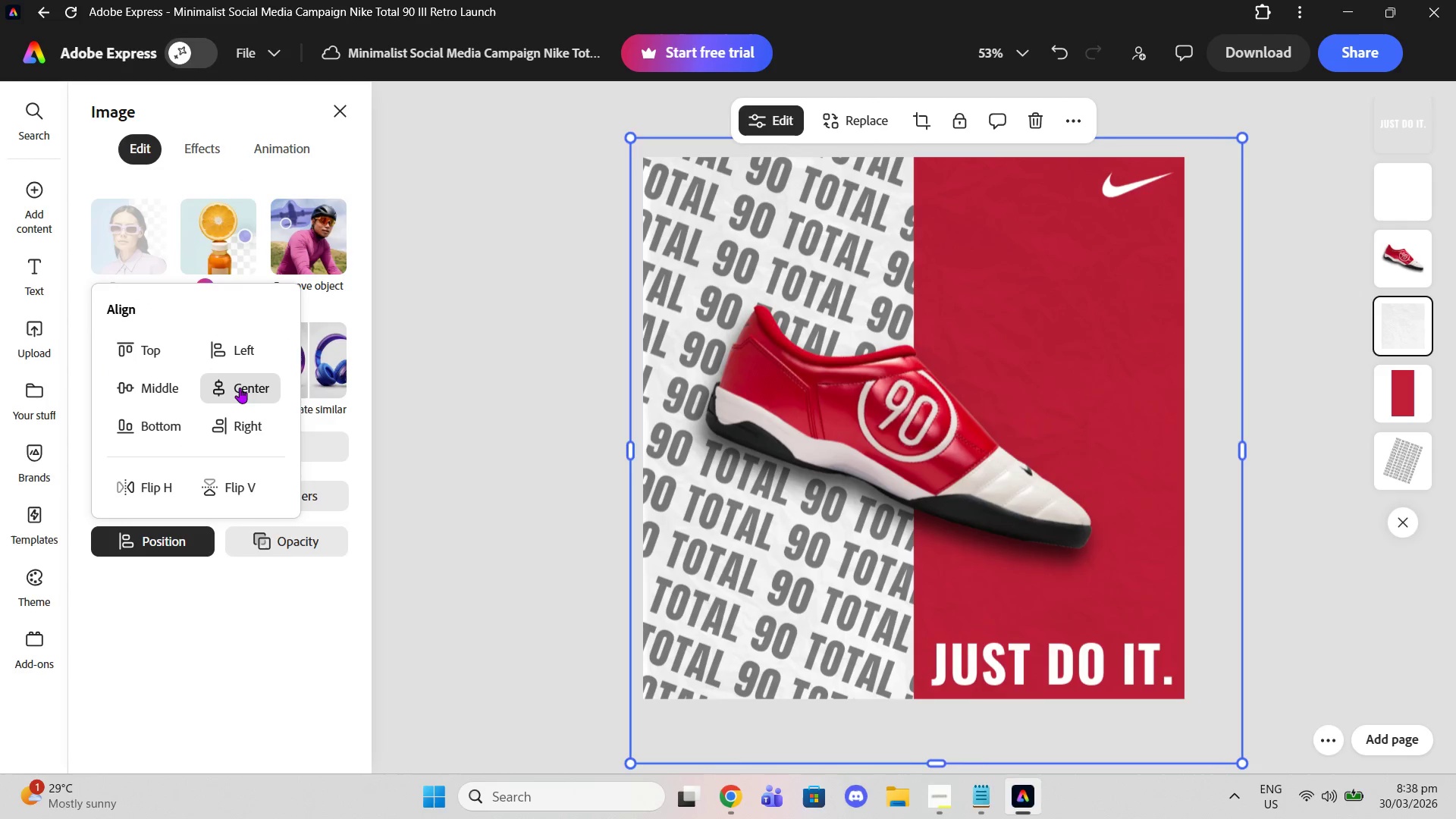 
double_click([154, 384])
 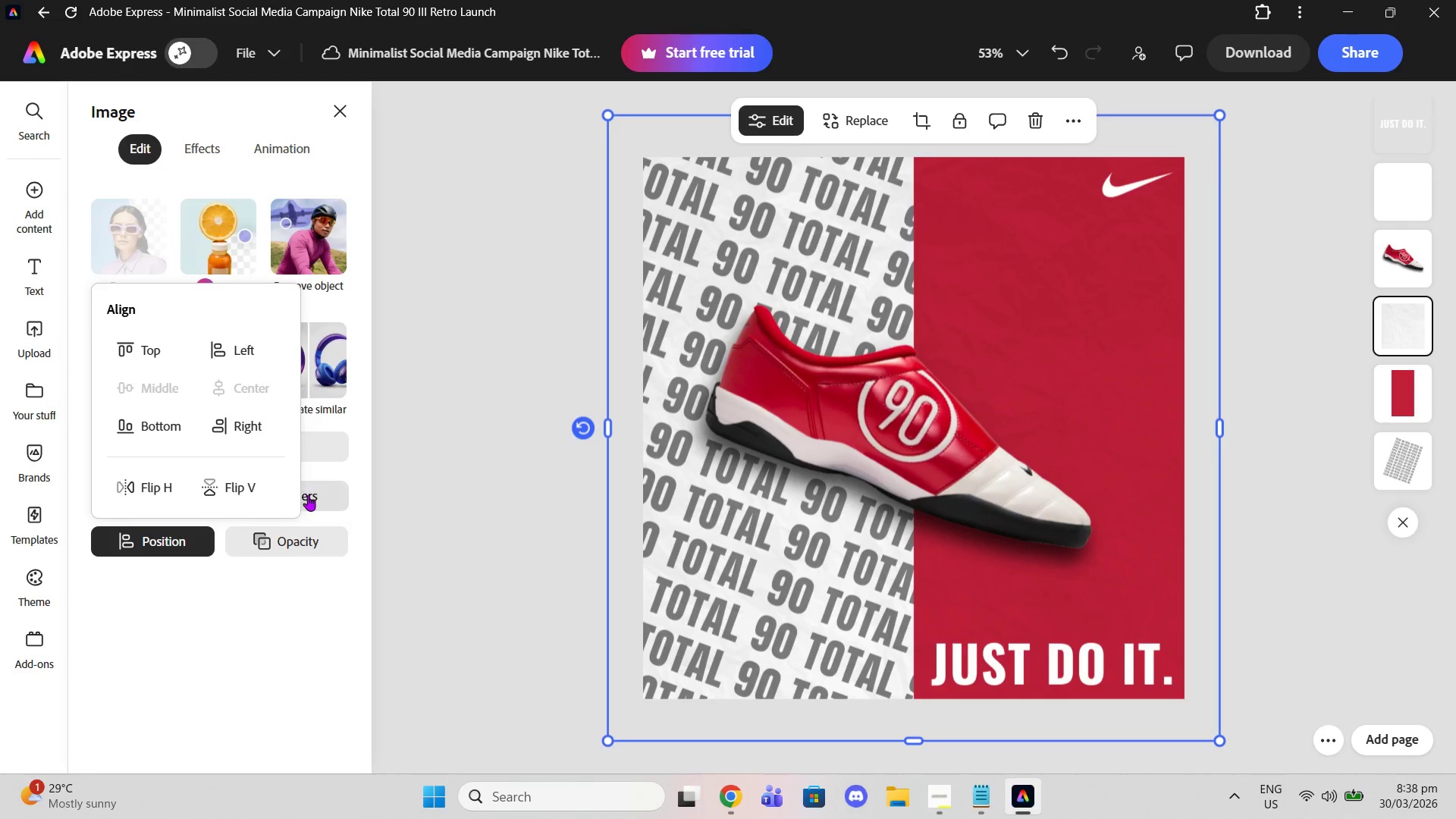 
left_click([439, 411])
 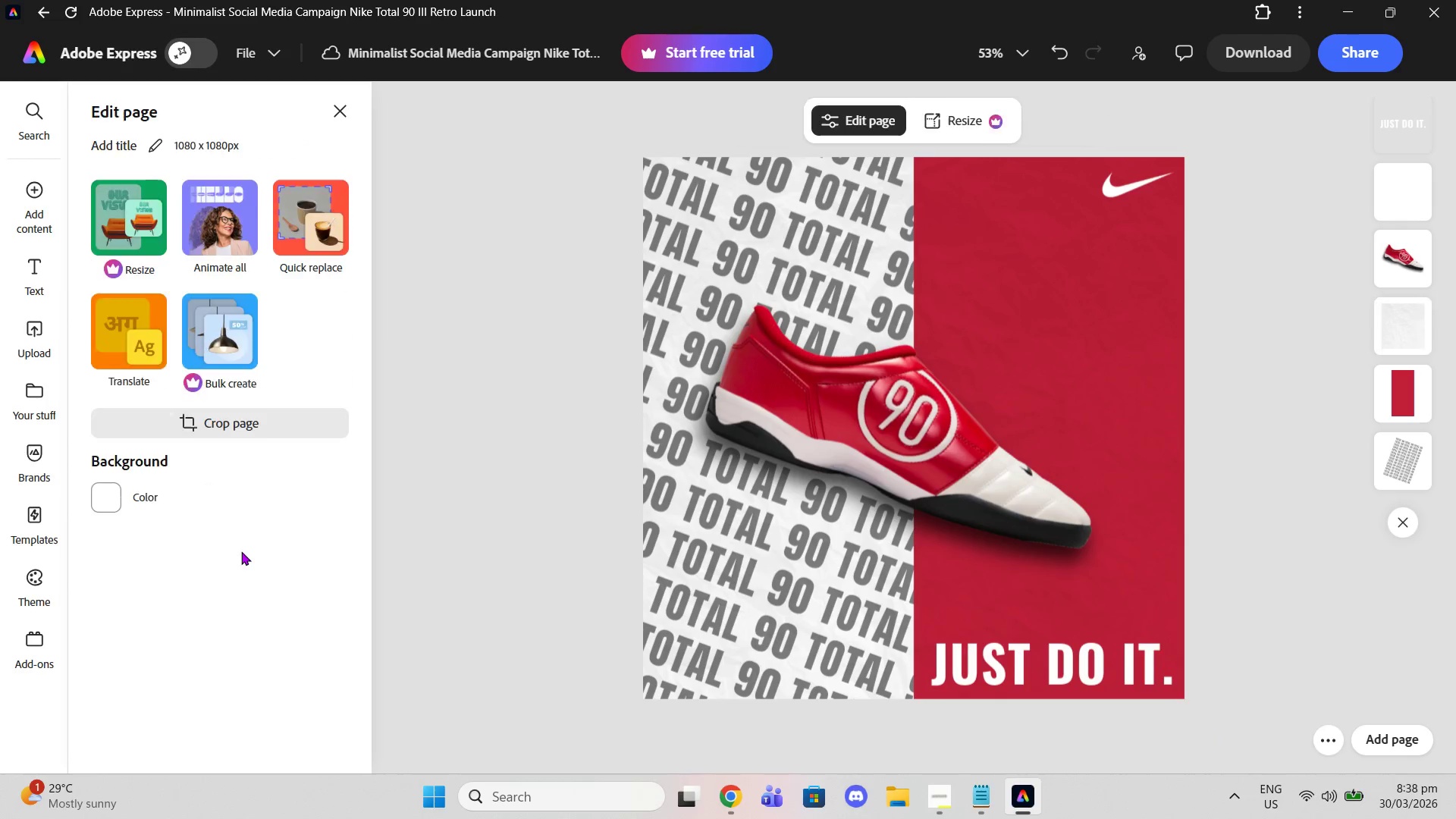 
left_click([241, 551])
 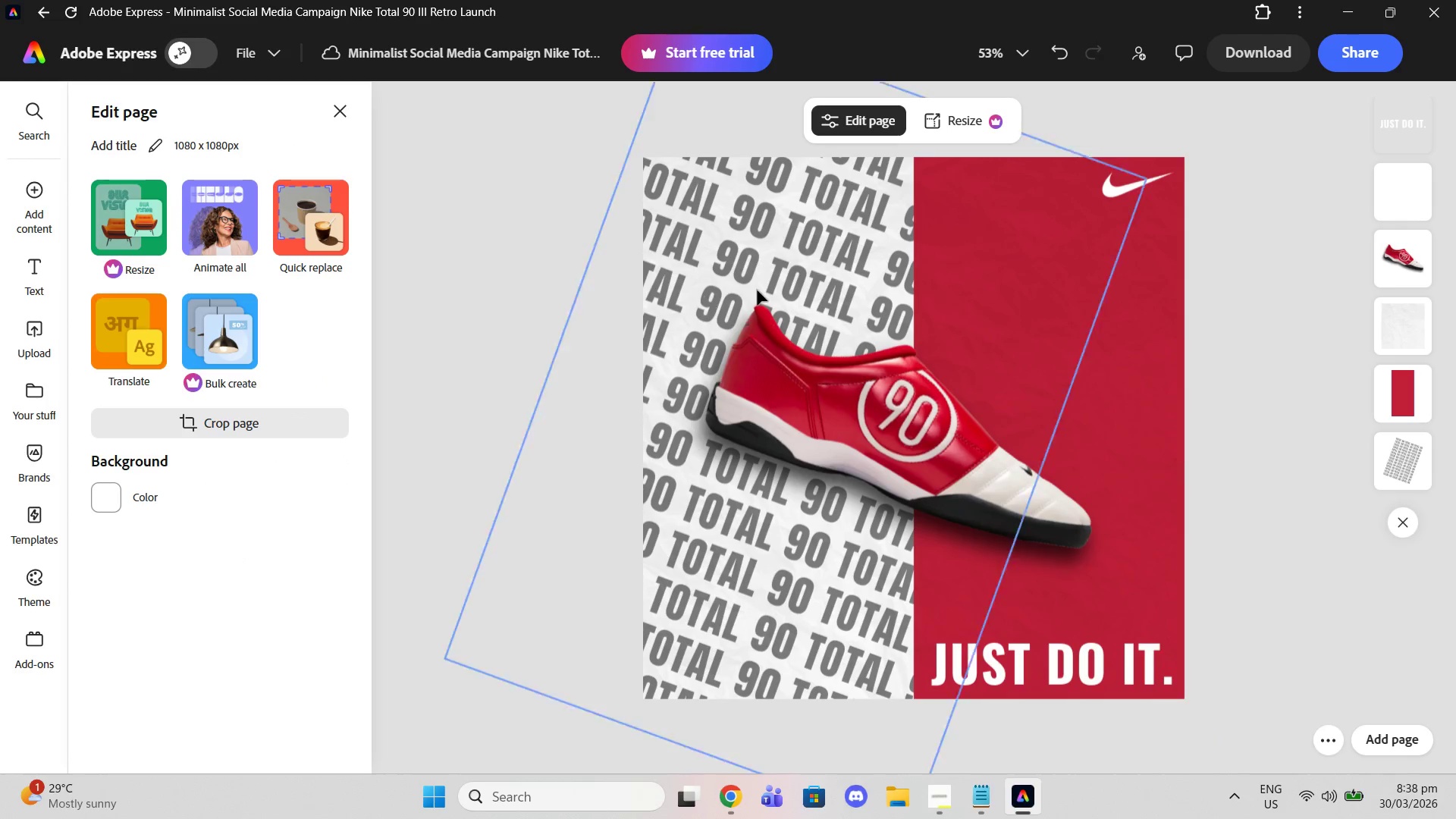 
left_click([757, 290])
 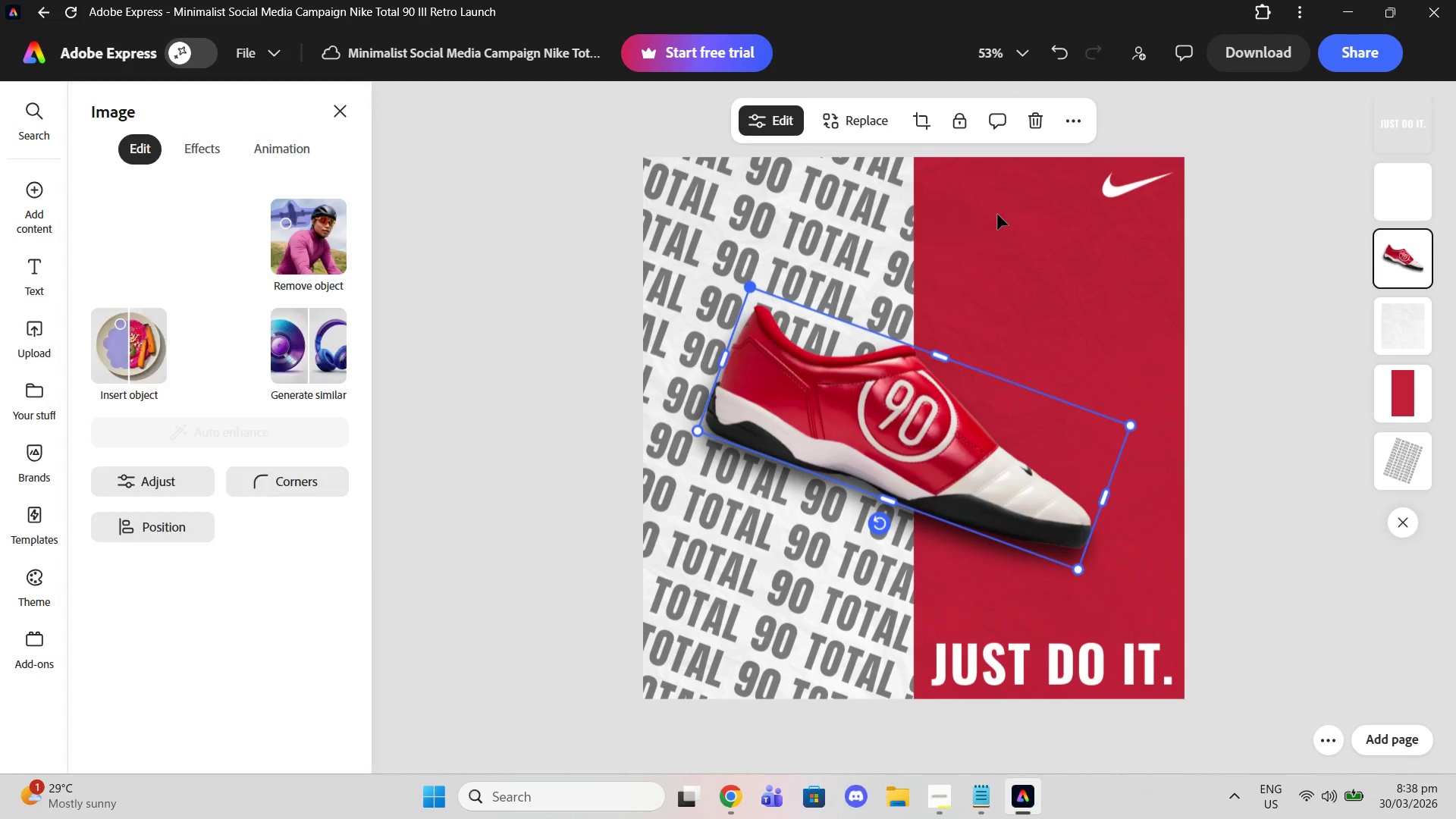 
left_click([997, 214])
 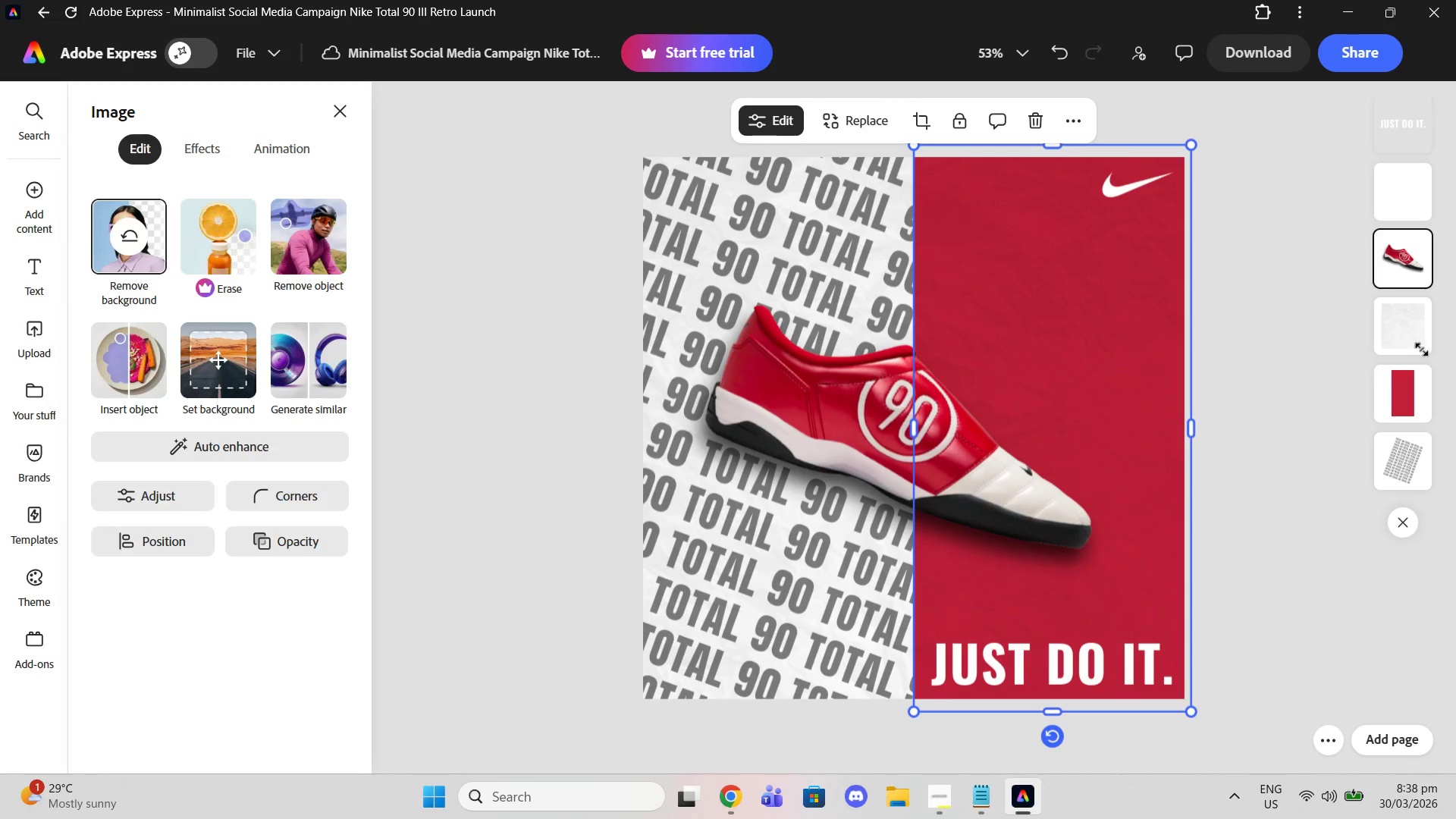 
left_click([1423, 350])
 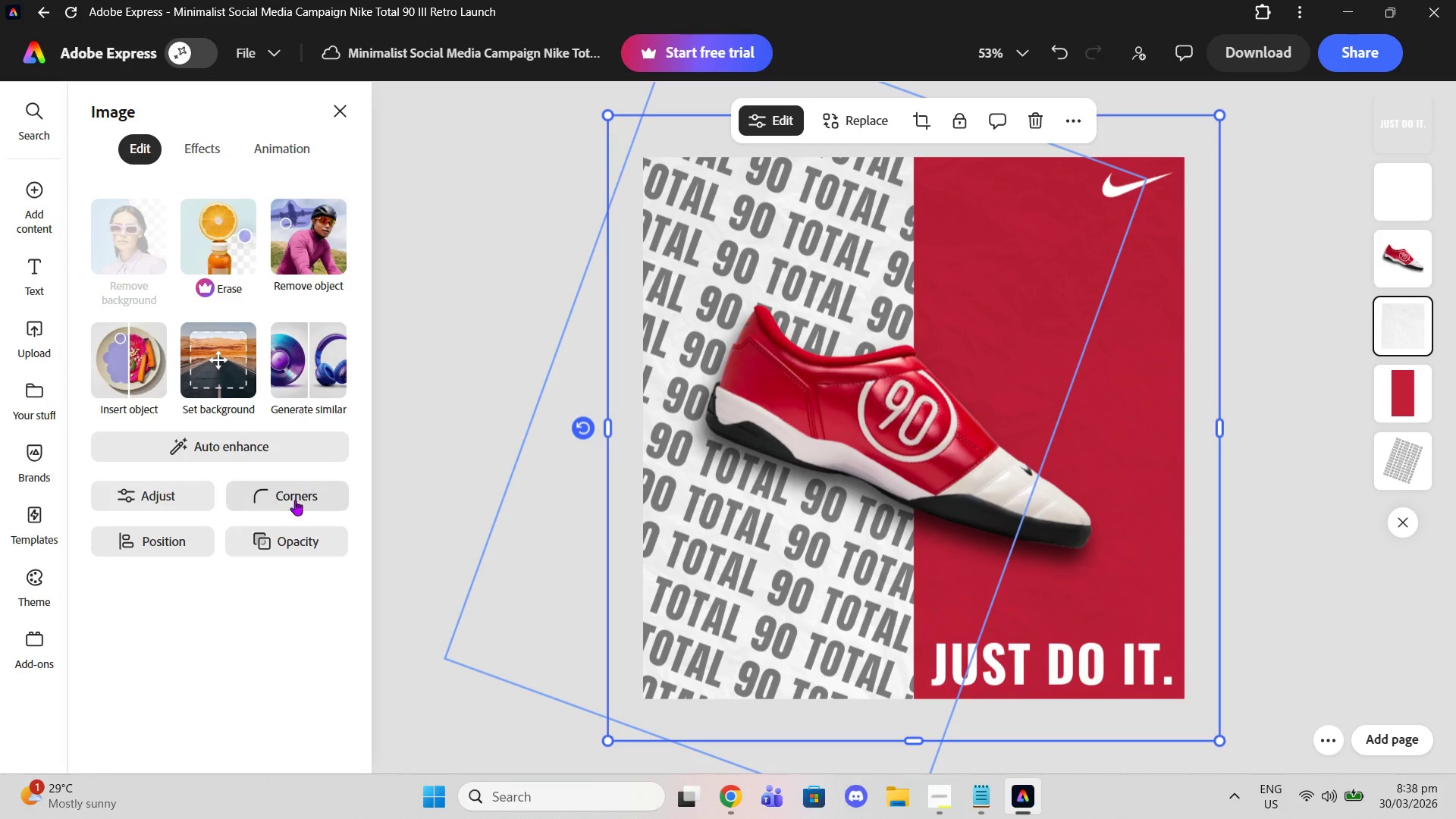 
left_click([282, 540])
 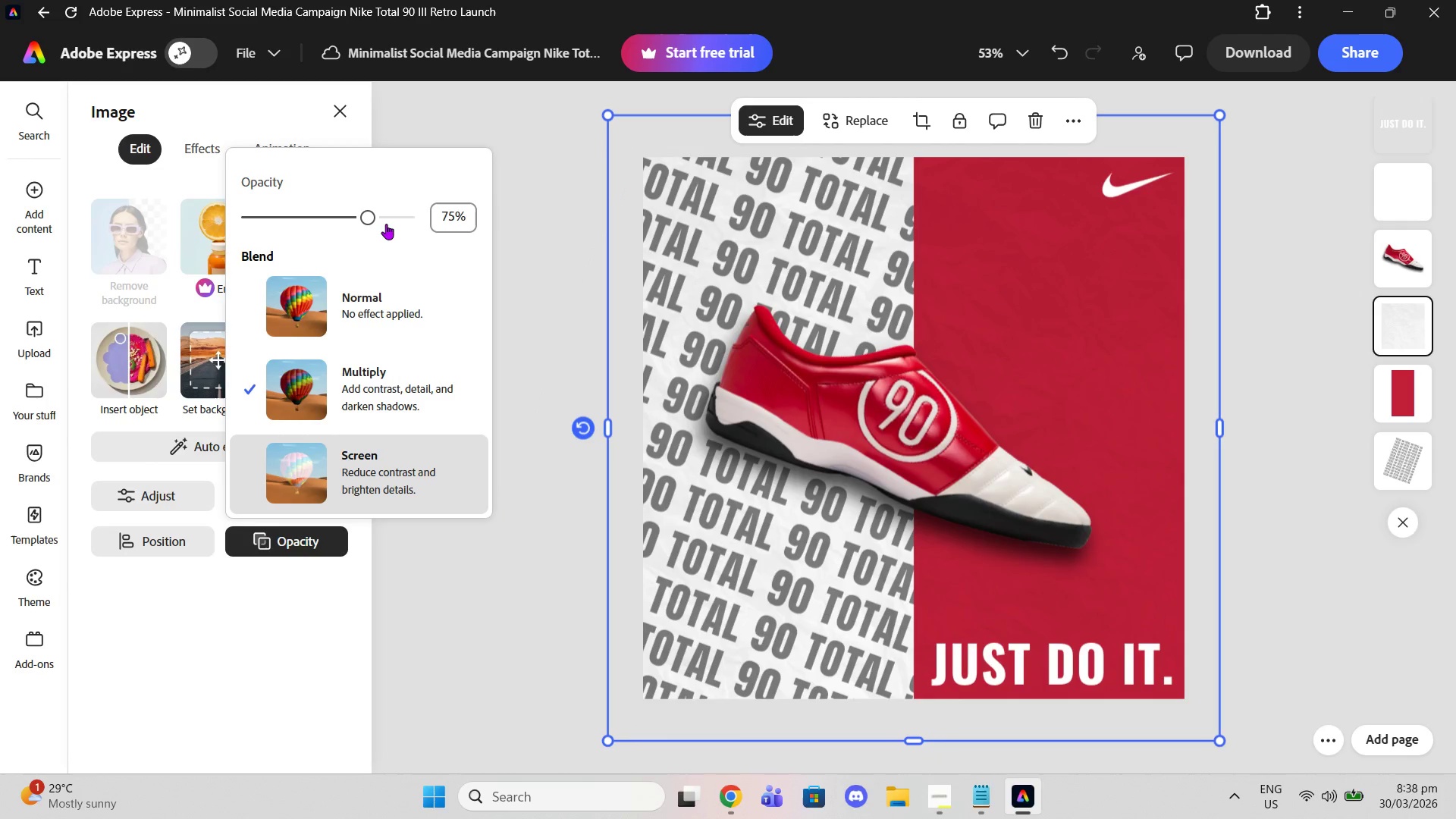 
left_click_drag(start_coordinate=[369, 217], to_coordinate=[345, 209])
 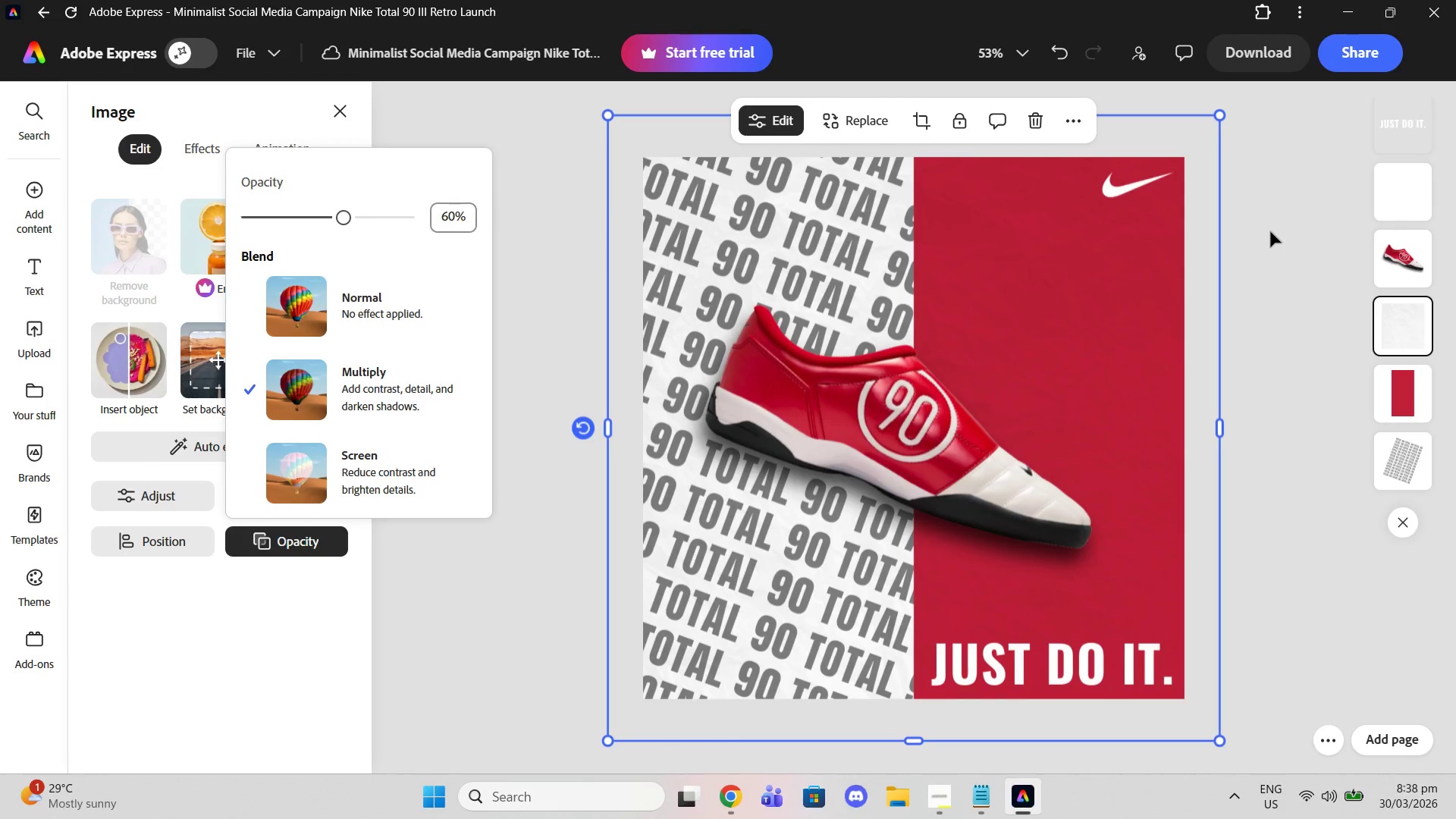 
double_click([1270, 231])
 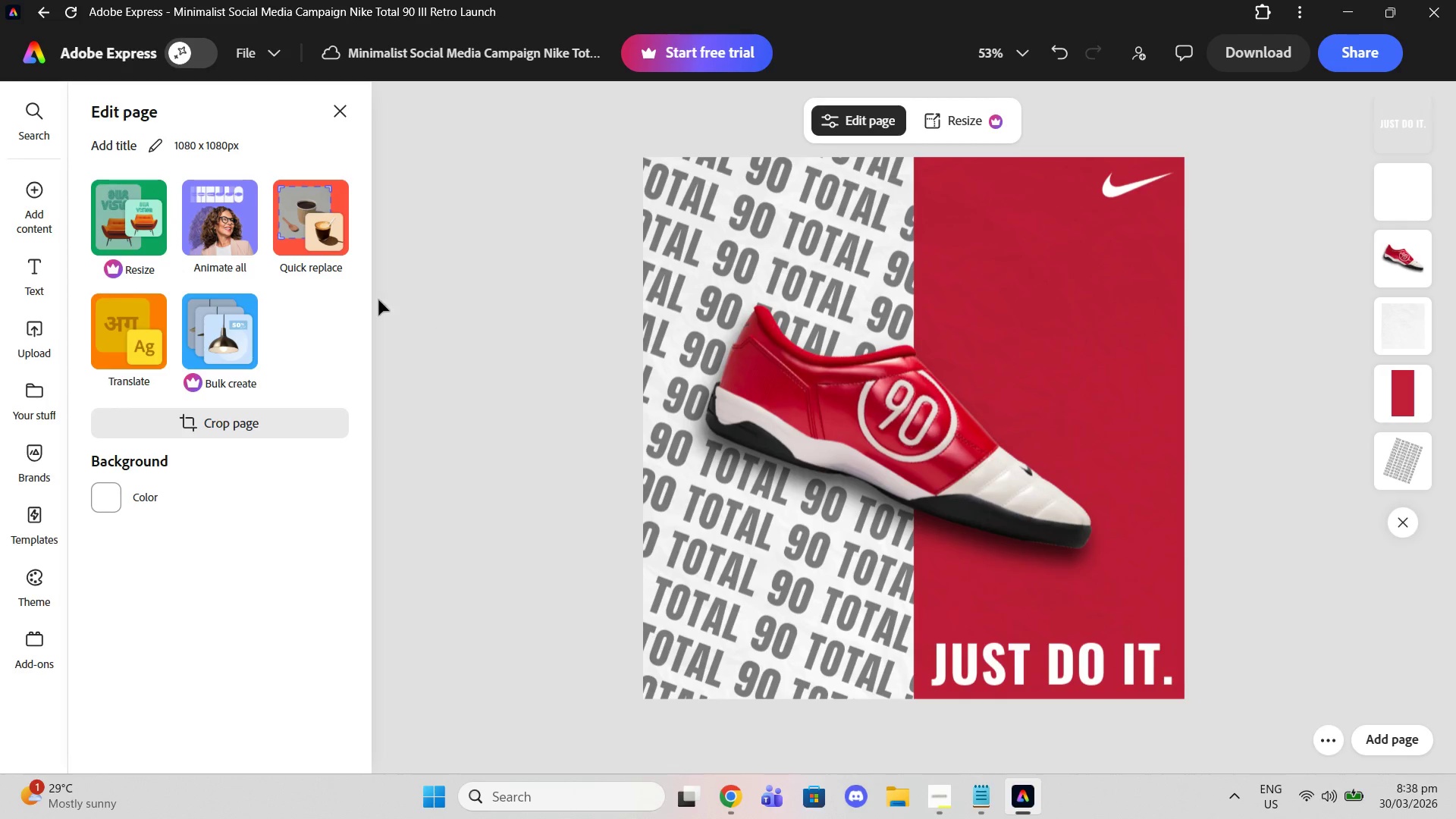 
left_click([36, 203])
 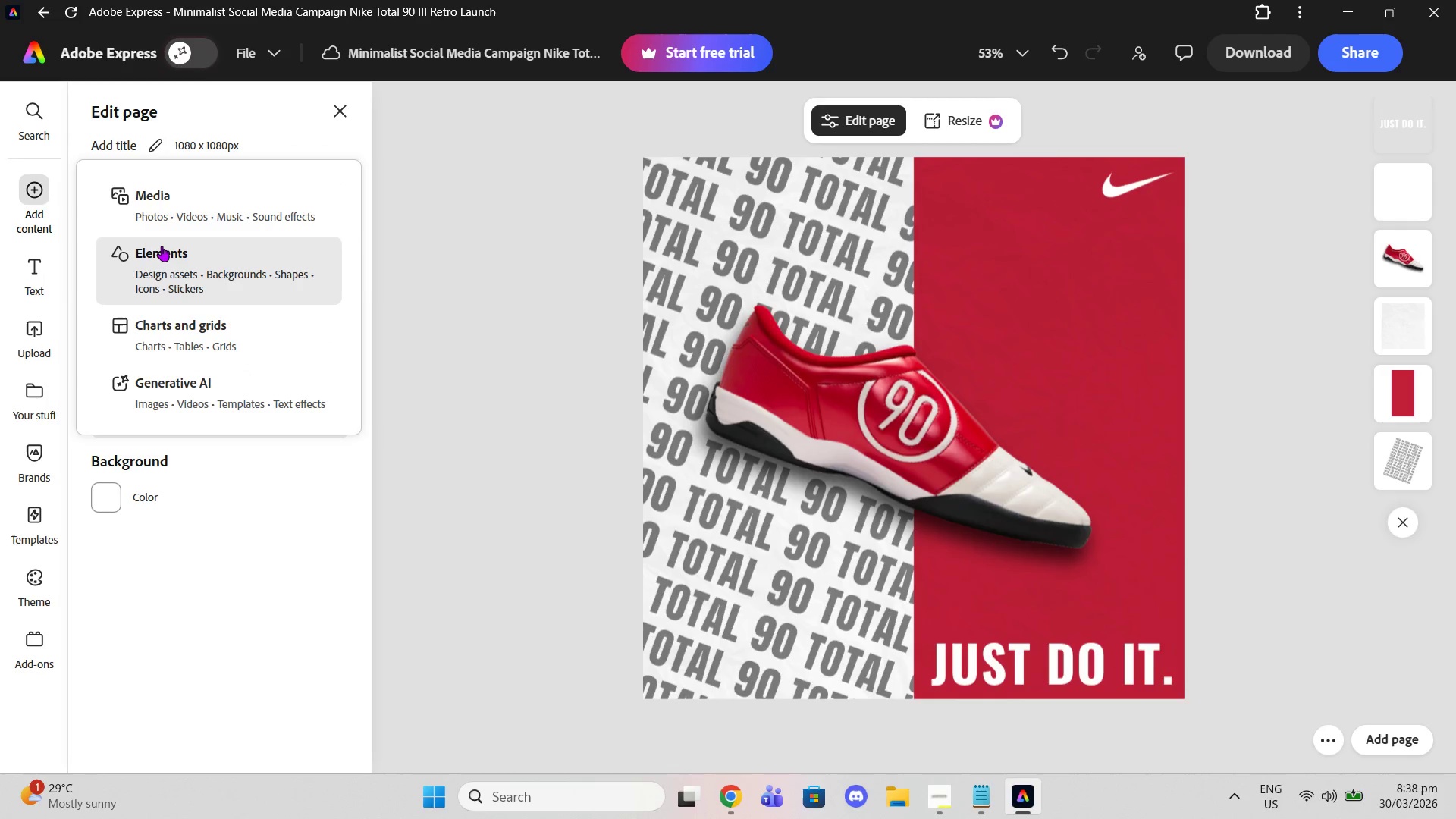 
left_click([162, 246])
 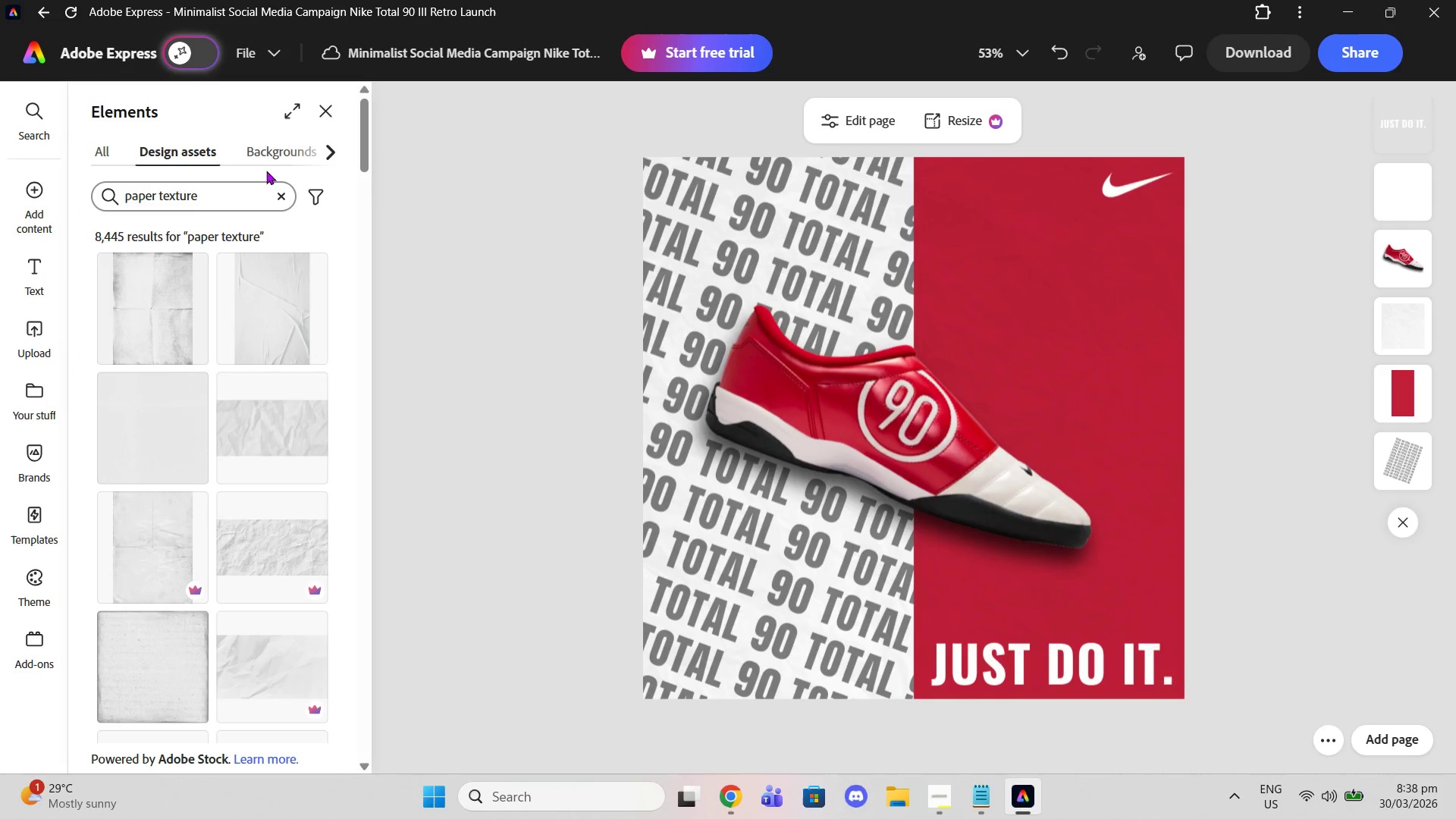 
left_click([279, 195])
 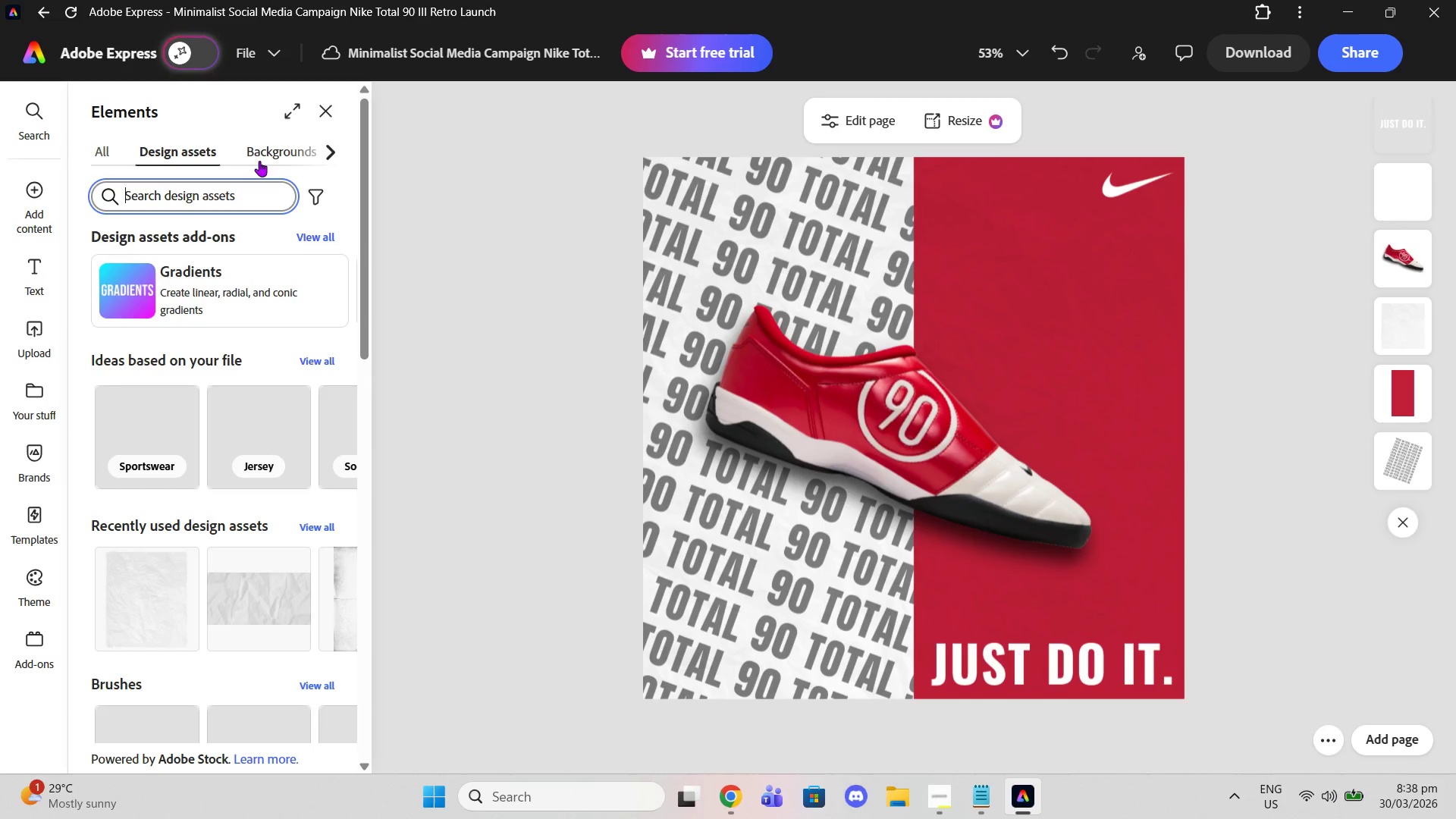 
left_click([259, 161])
 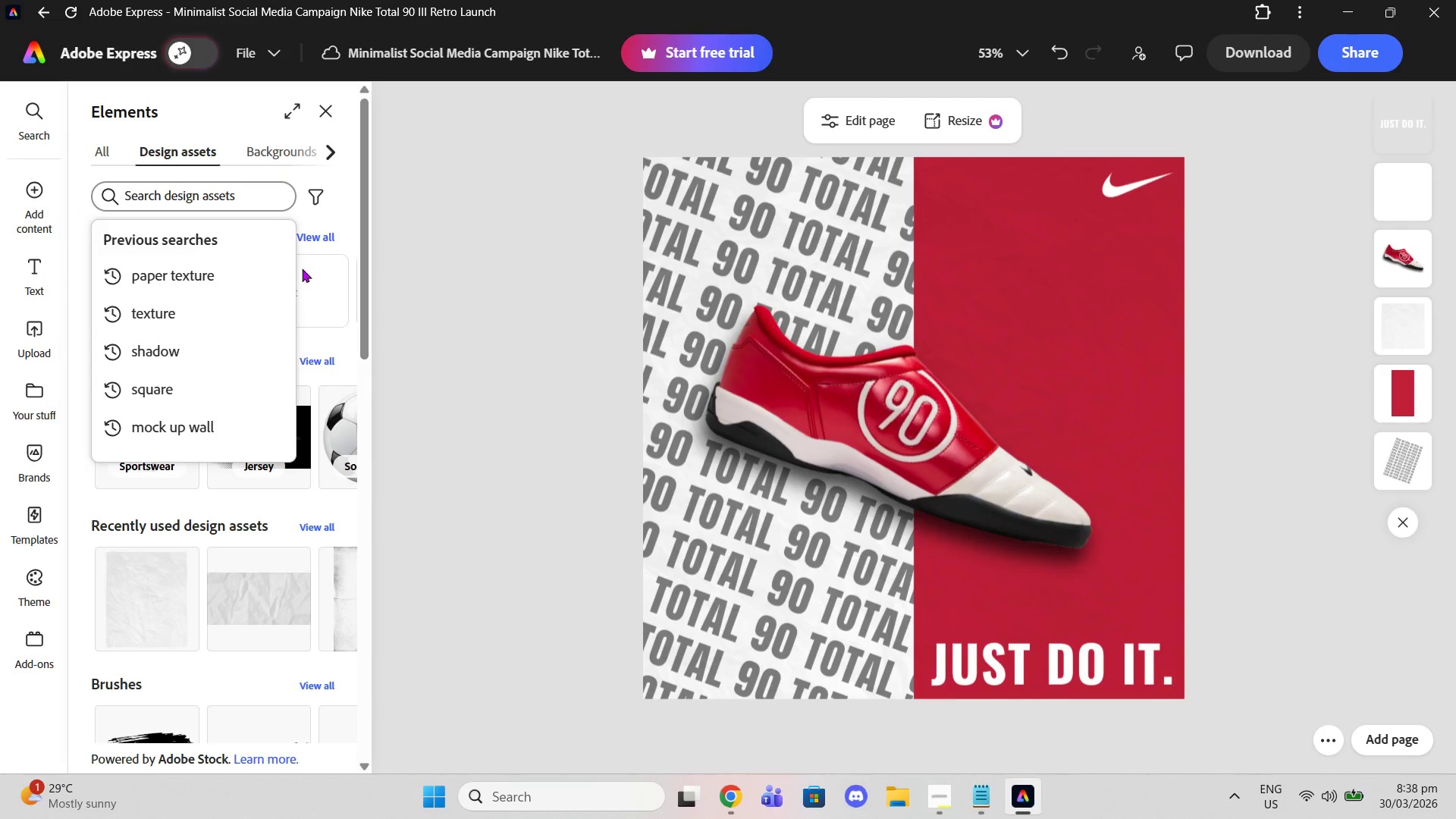 
left_click([470, 259])
 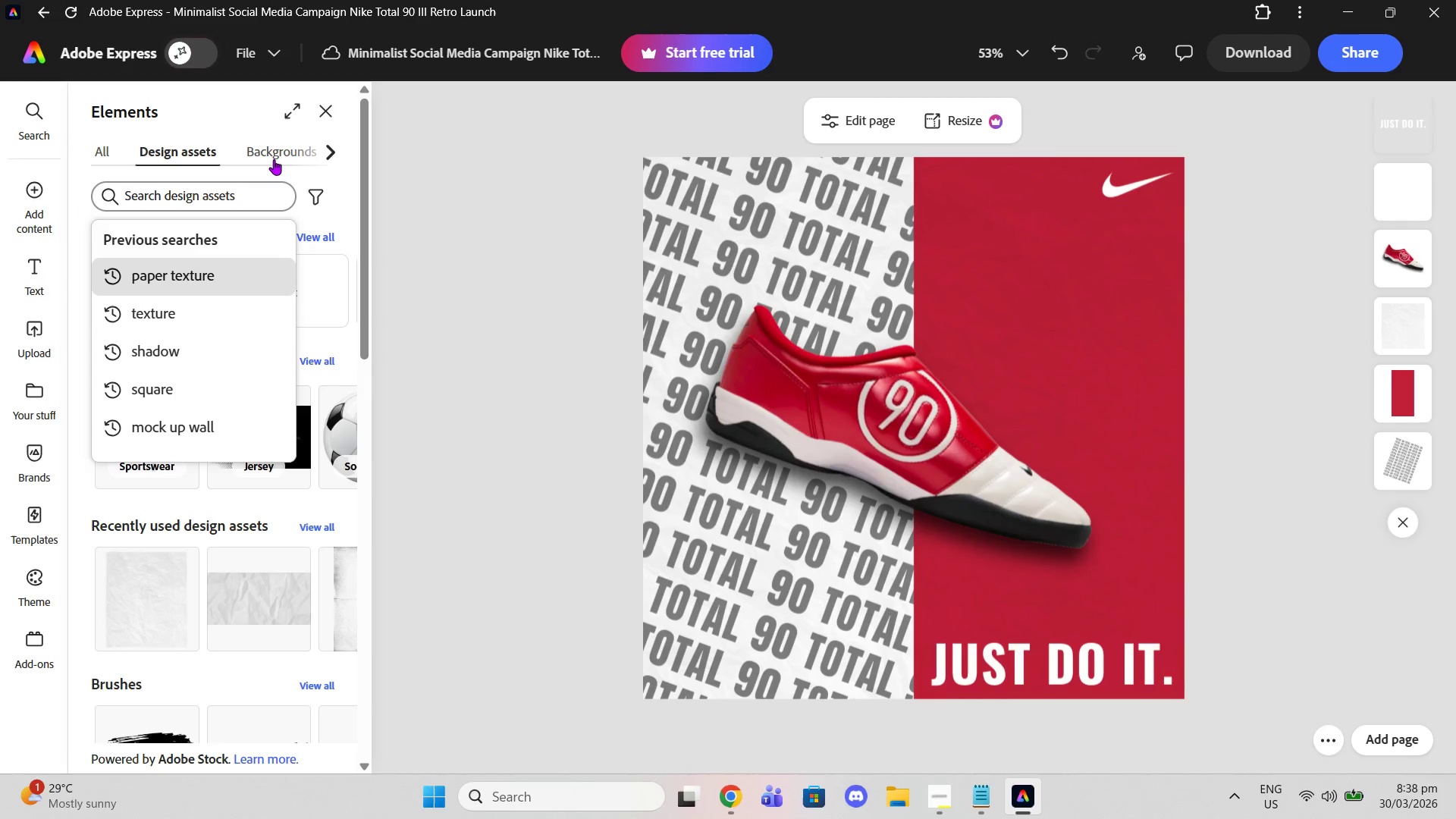 
left_click([274, 159])
 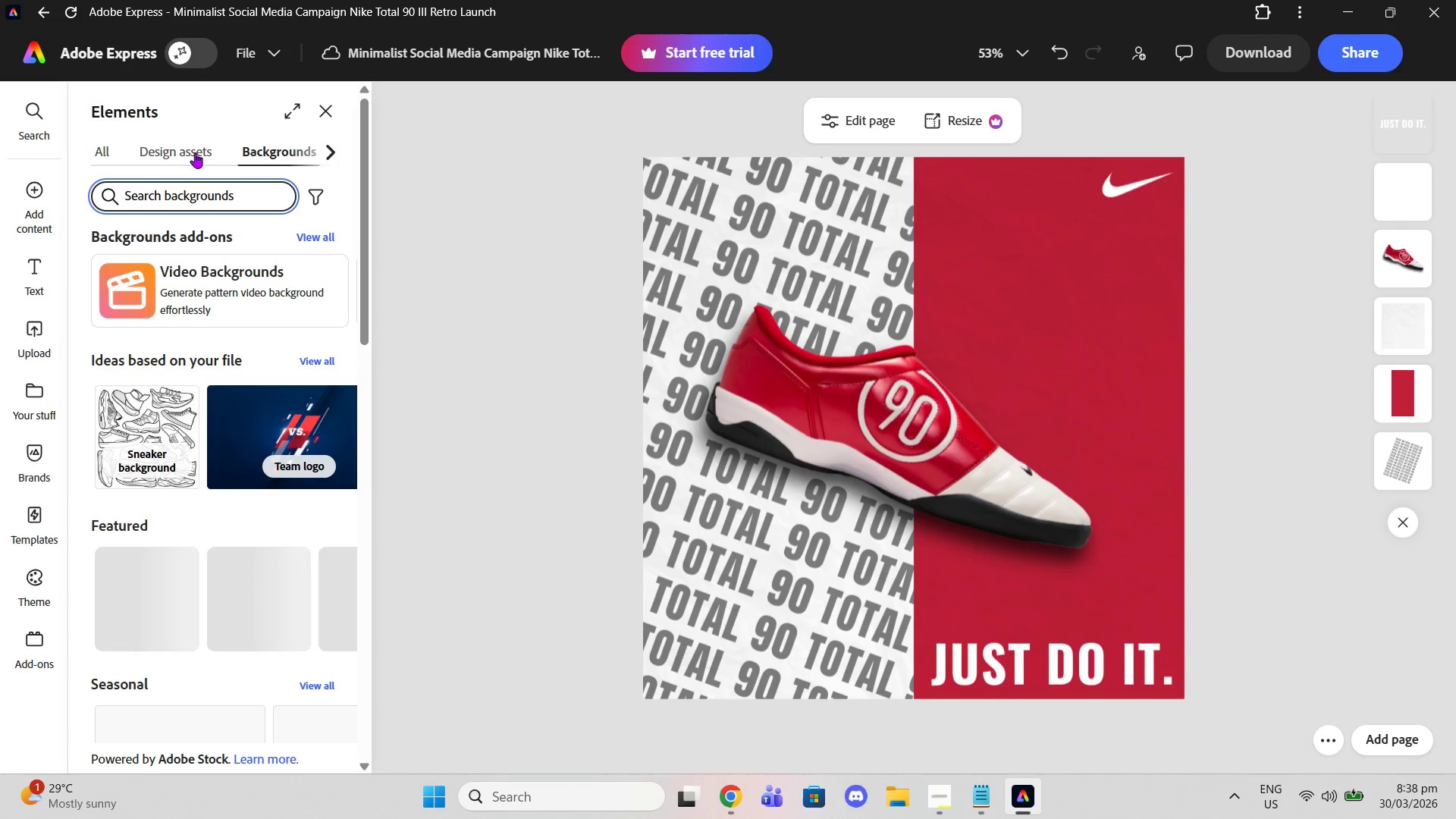 
left_click([195, 152])
 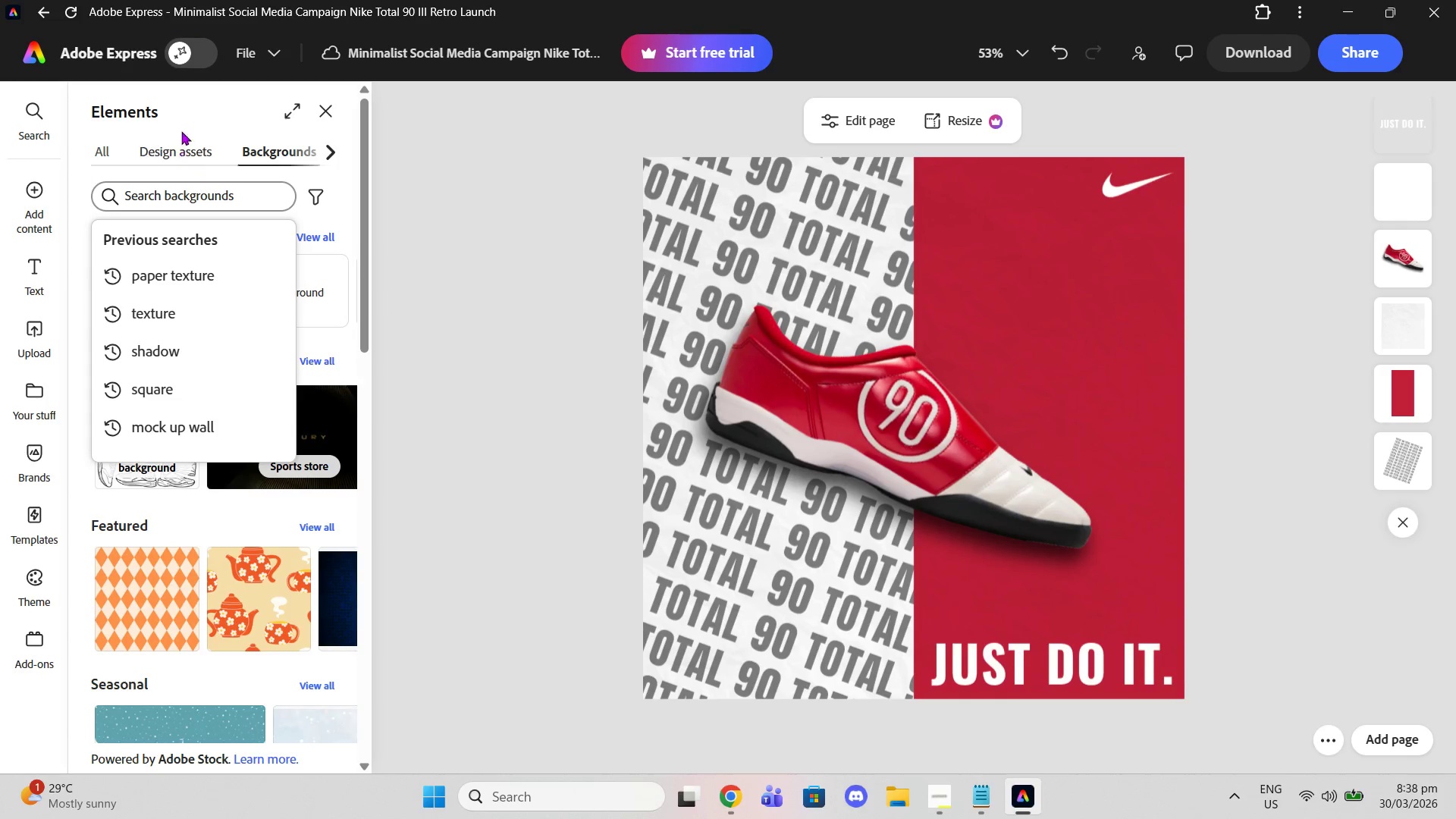 
left_click([183, 158])
 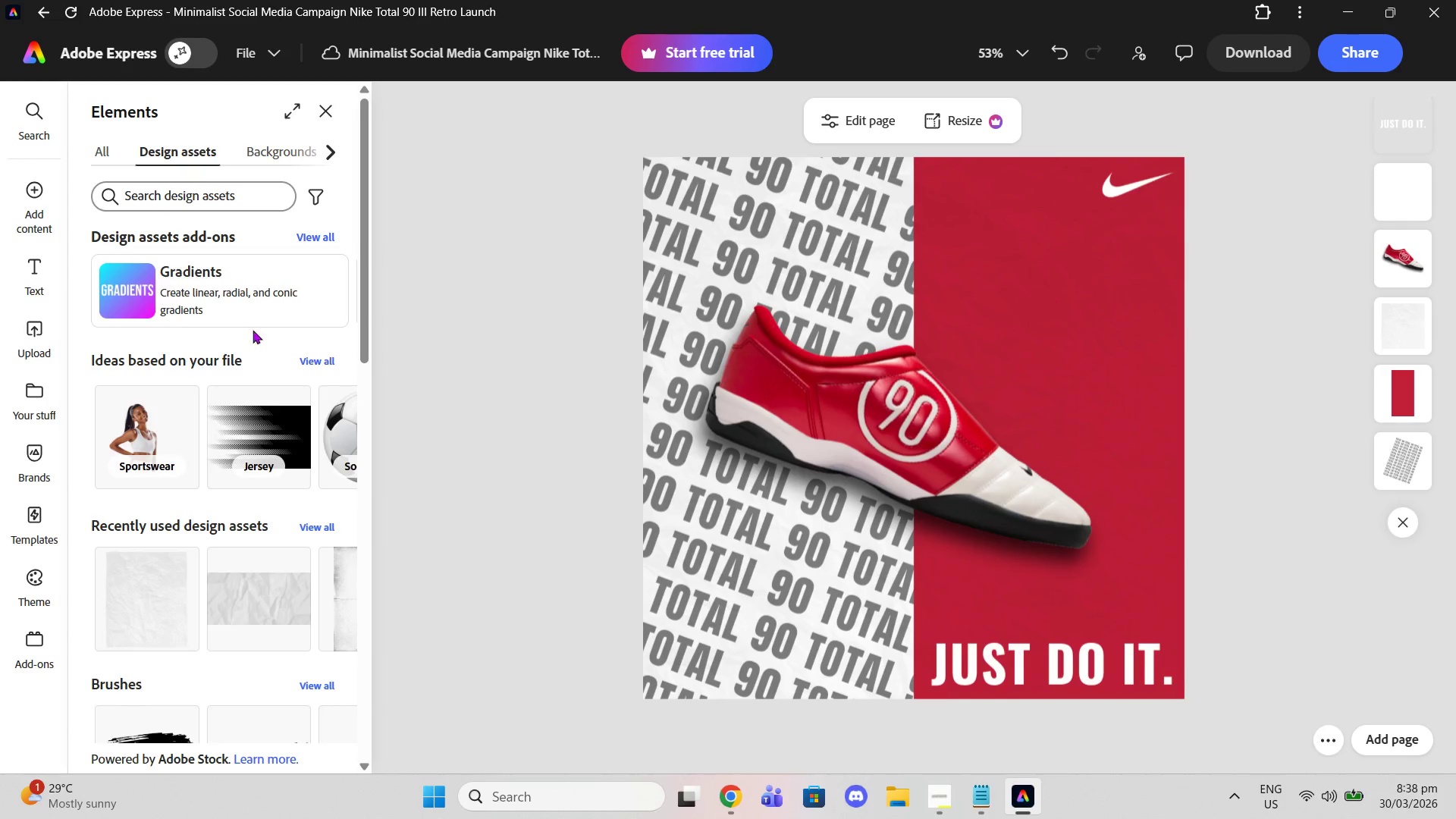 
scroll: coordinate [309, 417], scroll_direction: down, amount: 10.0
 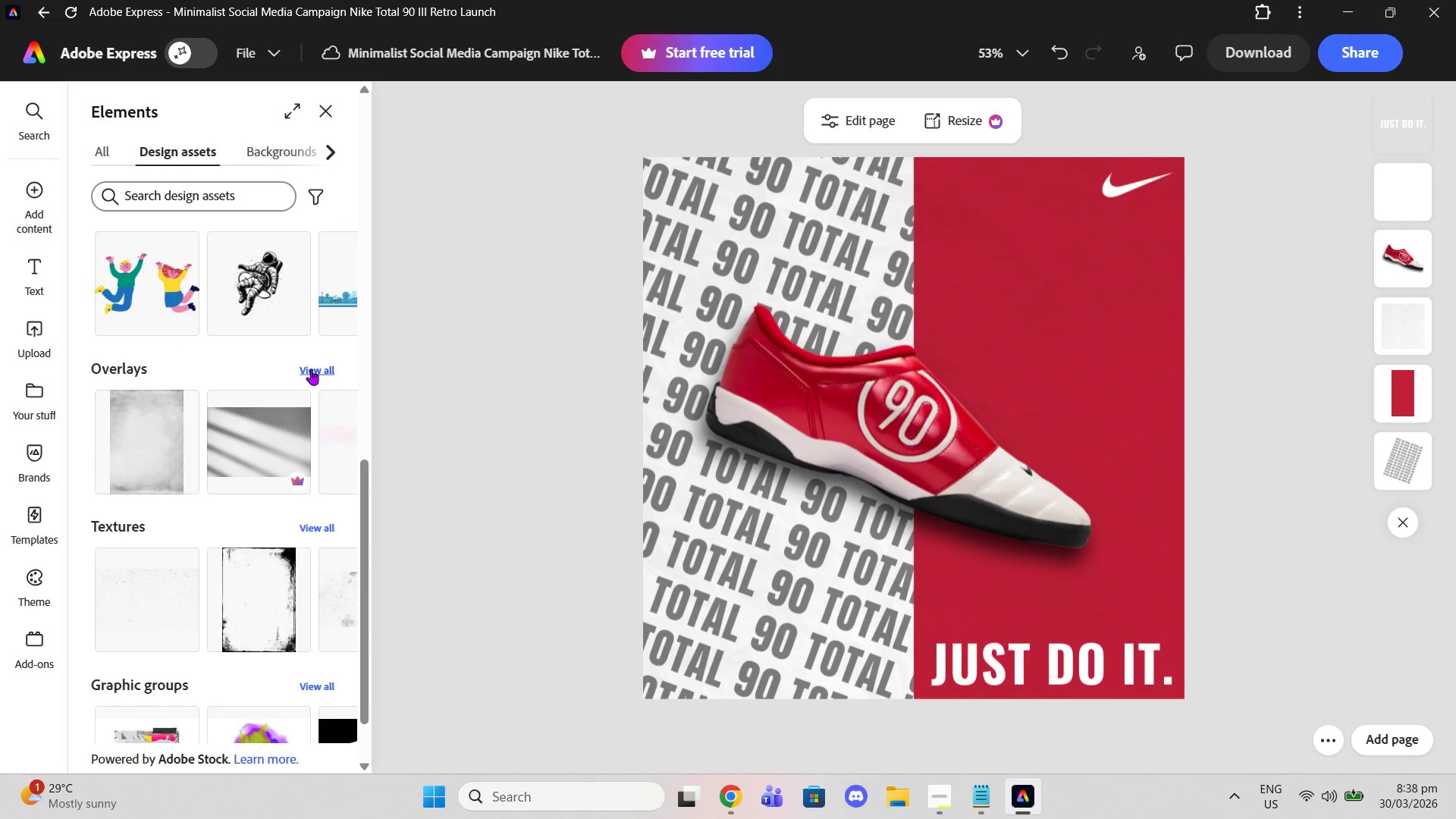 
left_click([311, 369])
 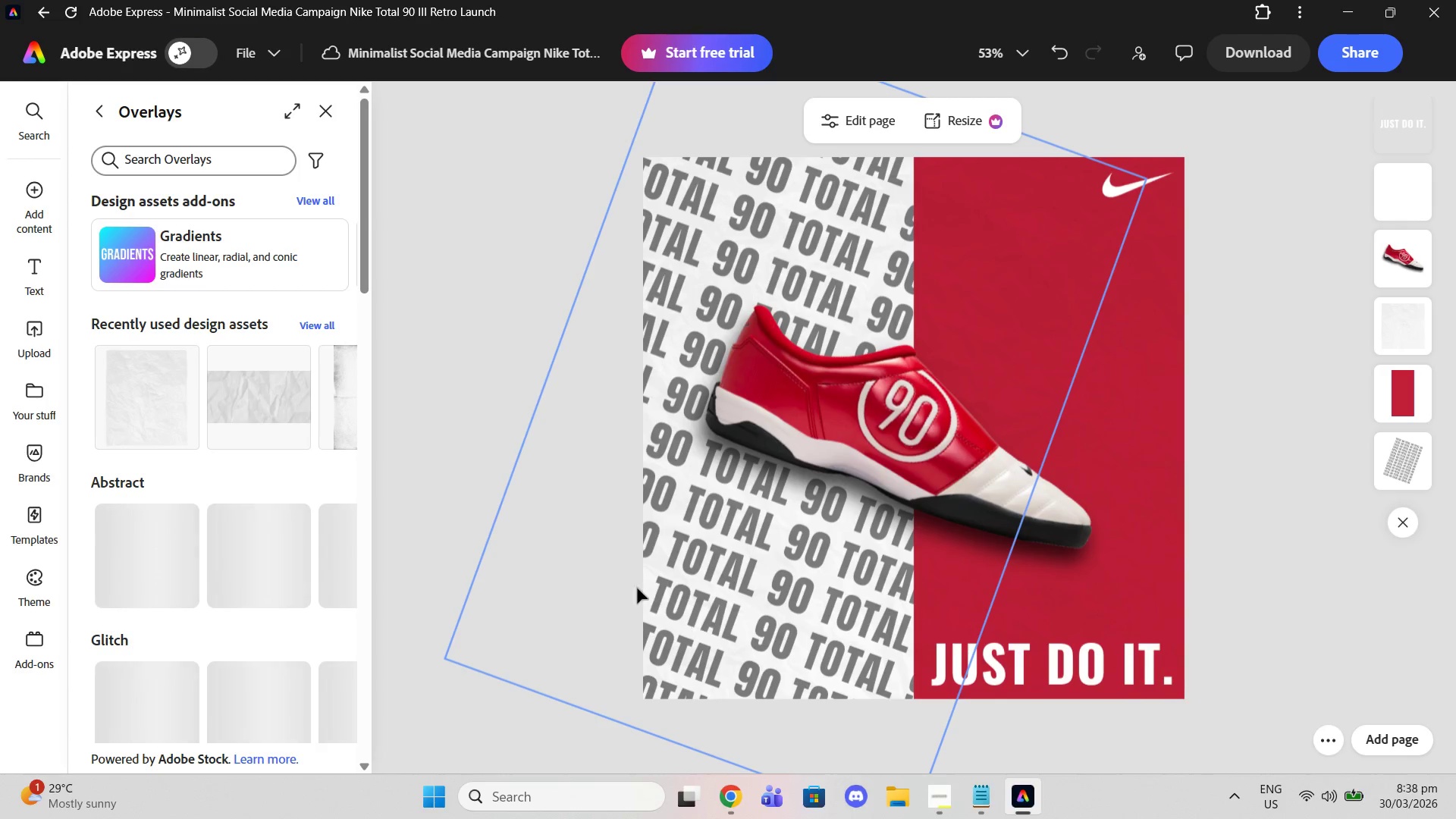 
mouse_move([307, 412])
 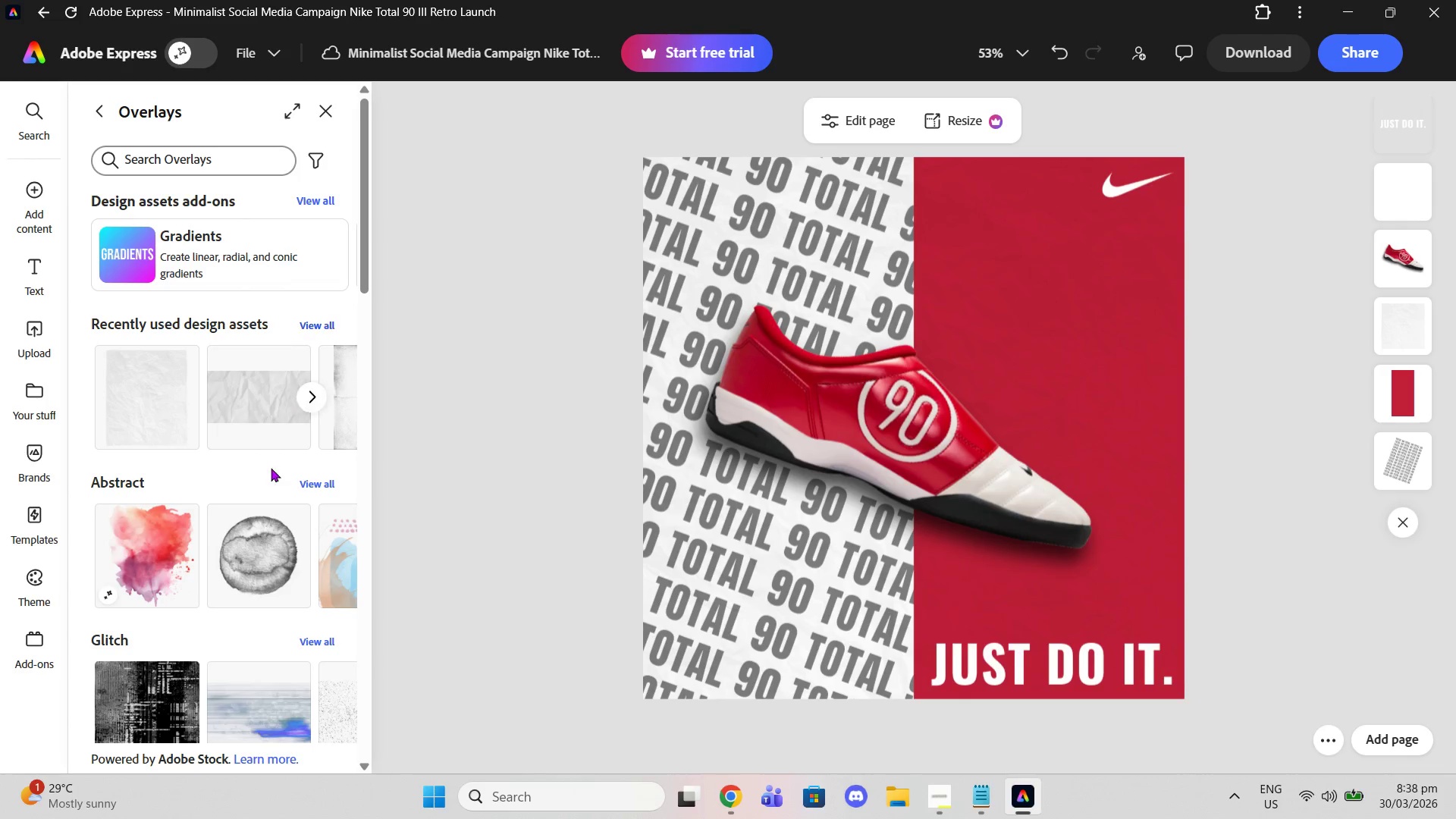 
scroll: coordinate [206, 464], scroll_direction: down, amount: 11.0
 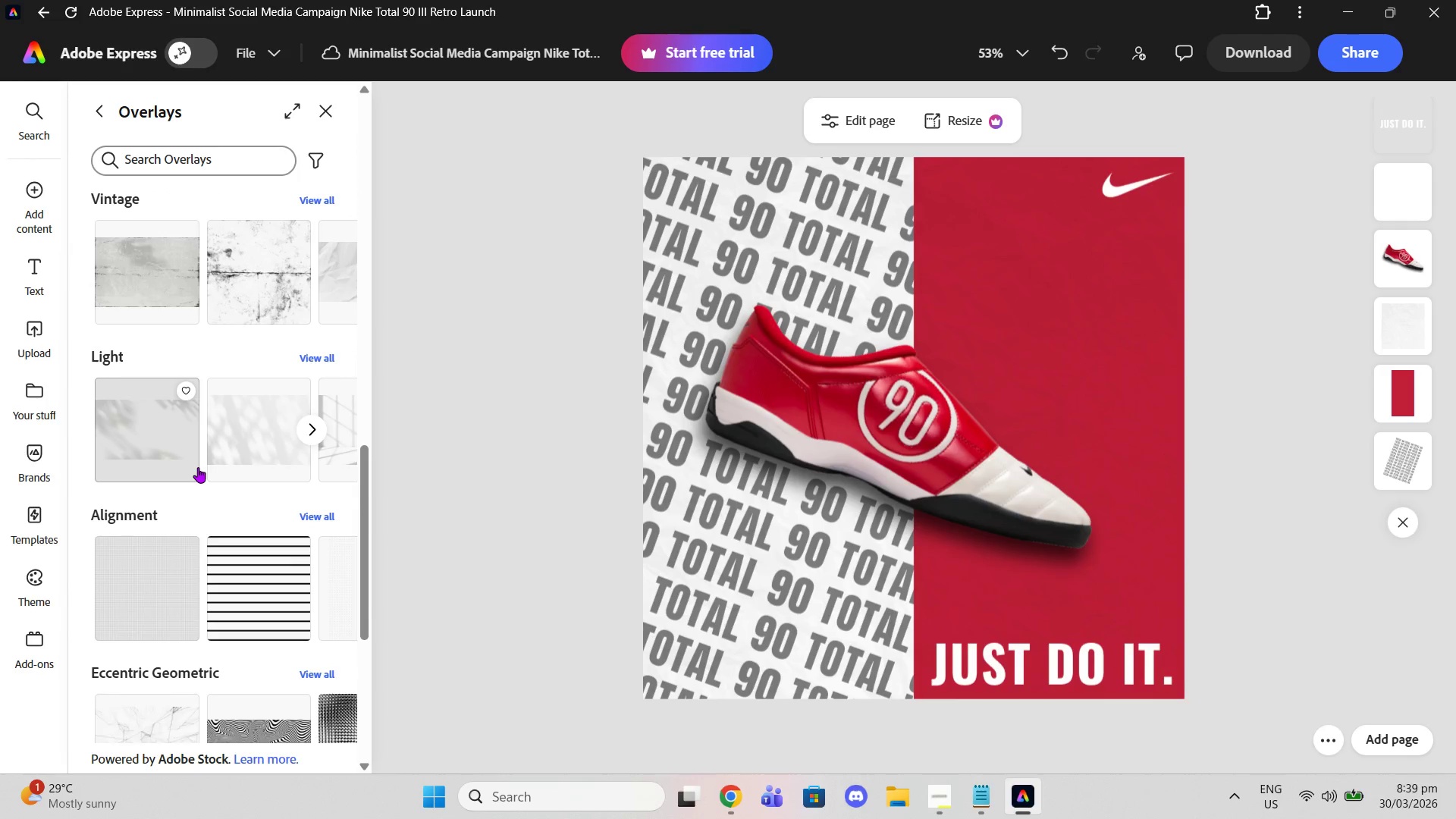 
scroll: coordinate [198, 467], scroll_direction: down, amount: 2.0
 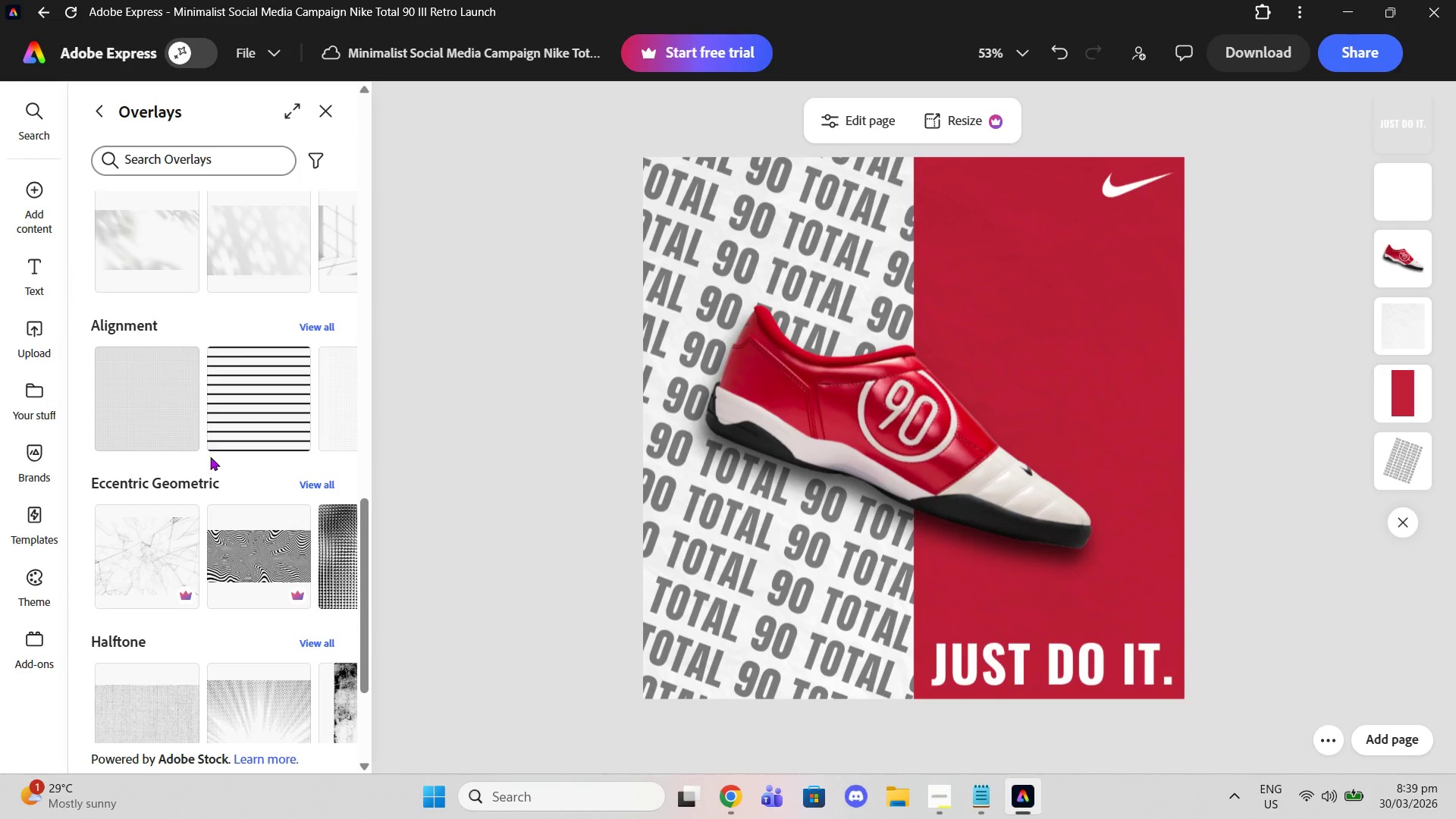 
scroll: coordinate [287, 364], scroll_direction: up, amount: 3.0
 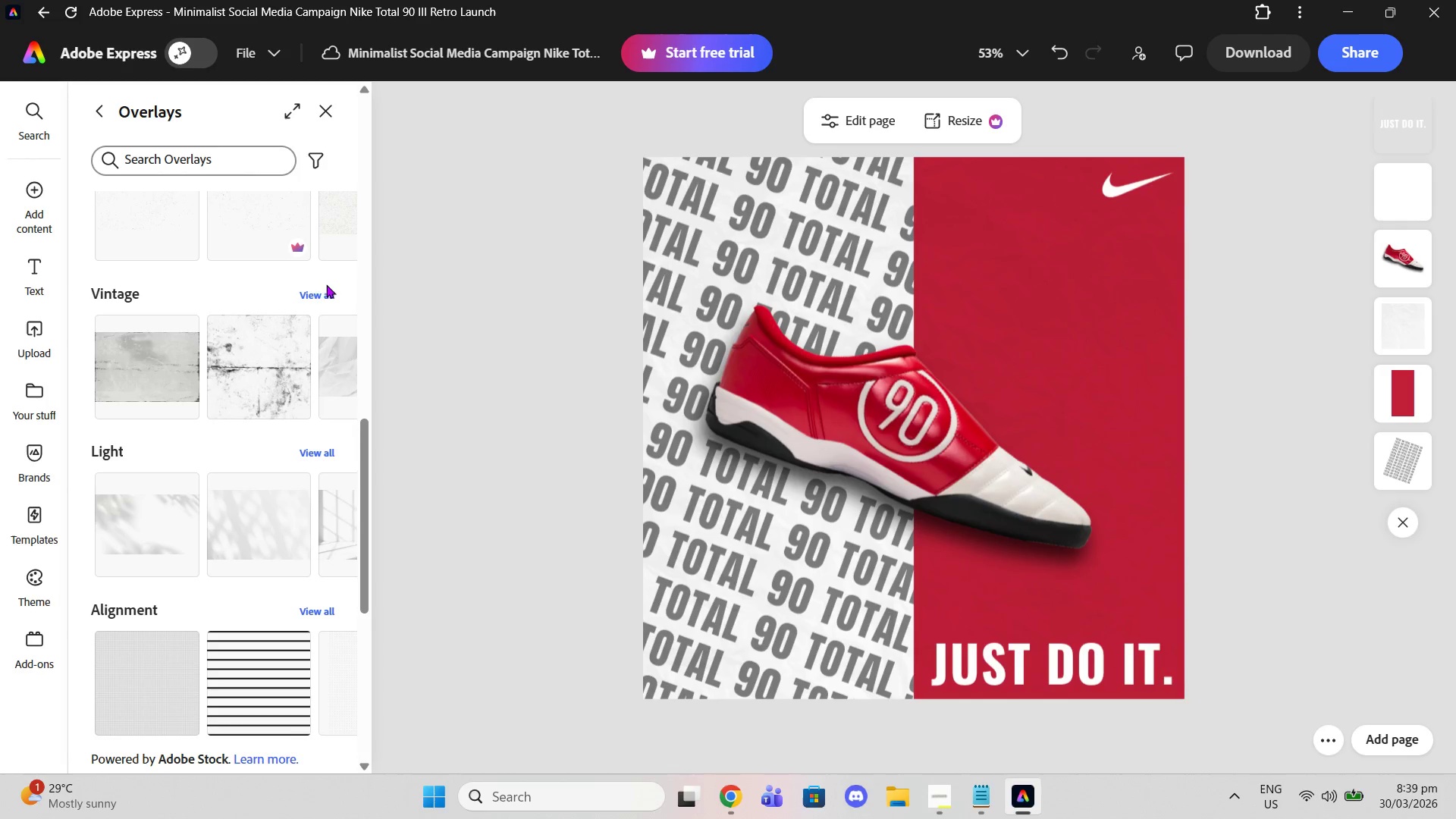 
left_click([325, 288])
 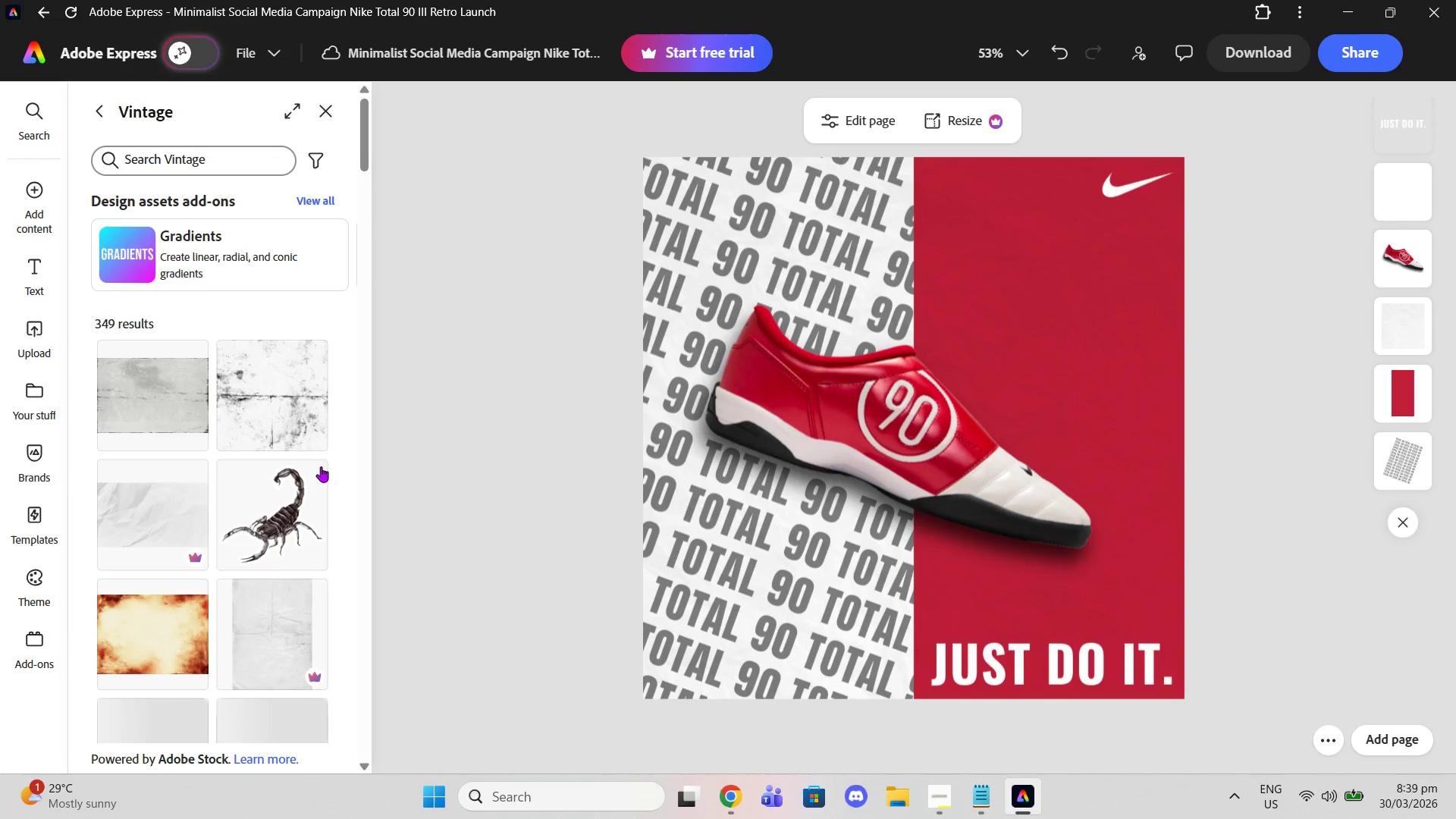 
scroll: coordinate [302, 474], scroll_direction: down, amount: 7.0
 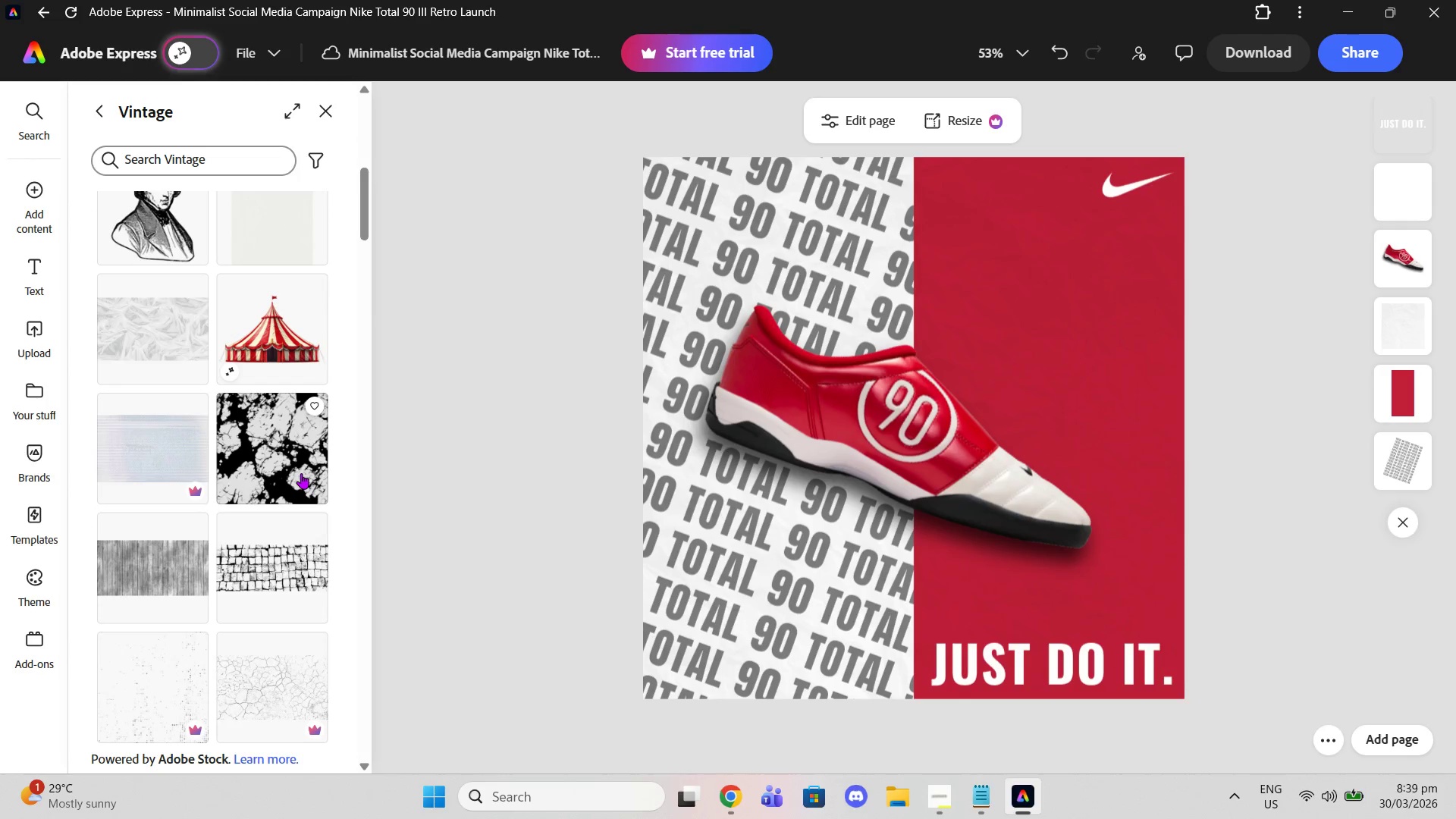 
scroll: coordinate [265, 333], scroll_direction: up, amount: 7.0
 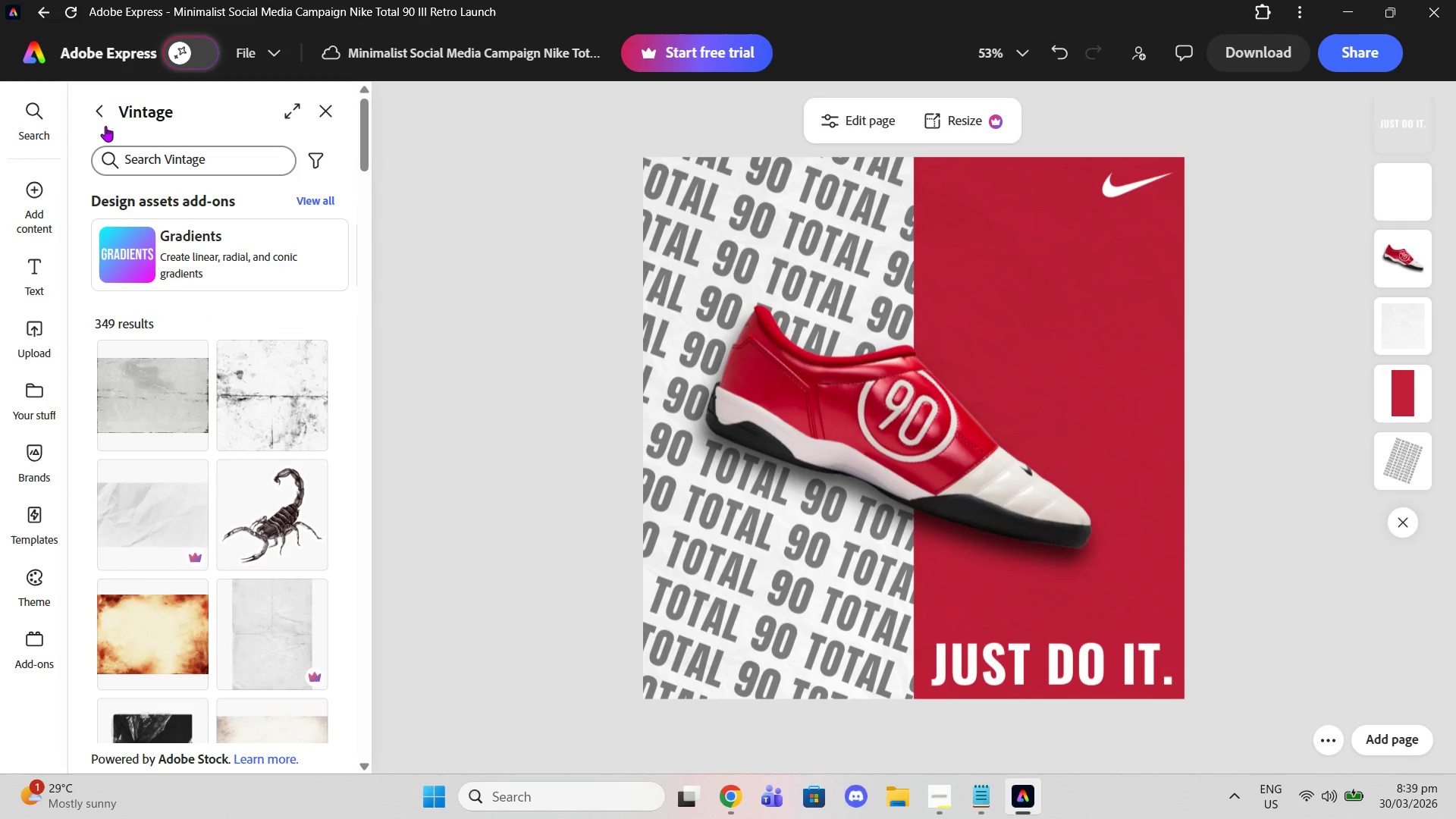 
left_click([105, 126])
 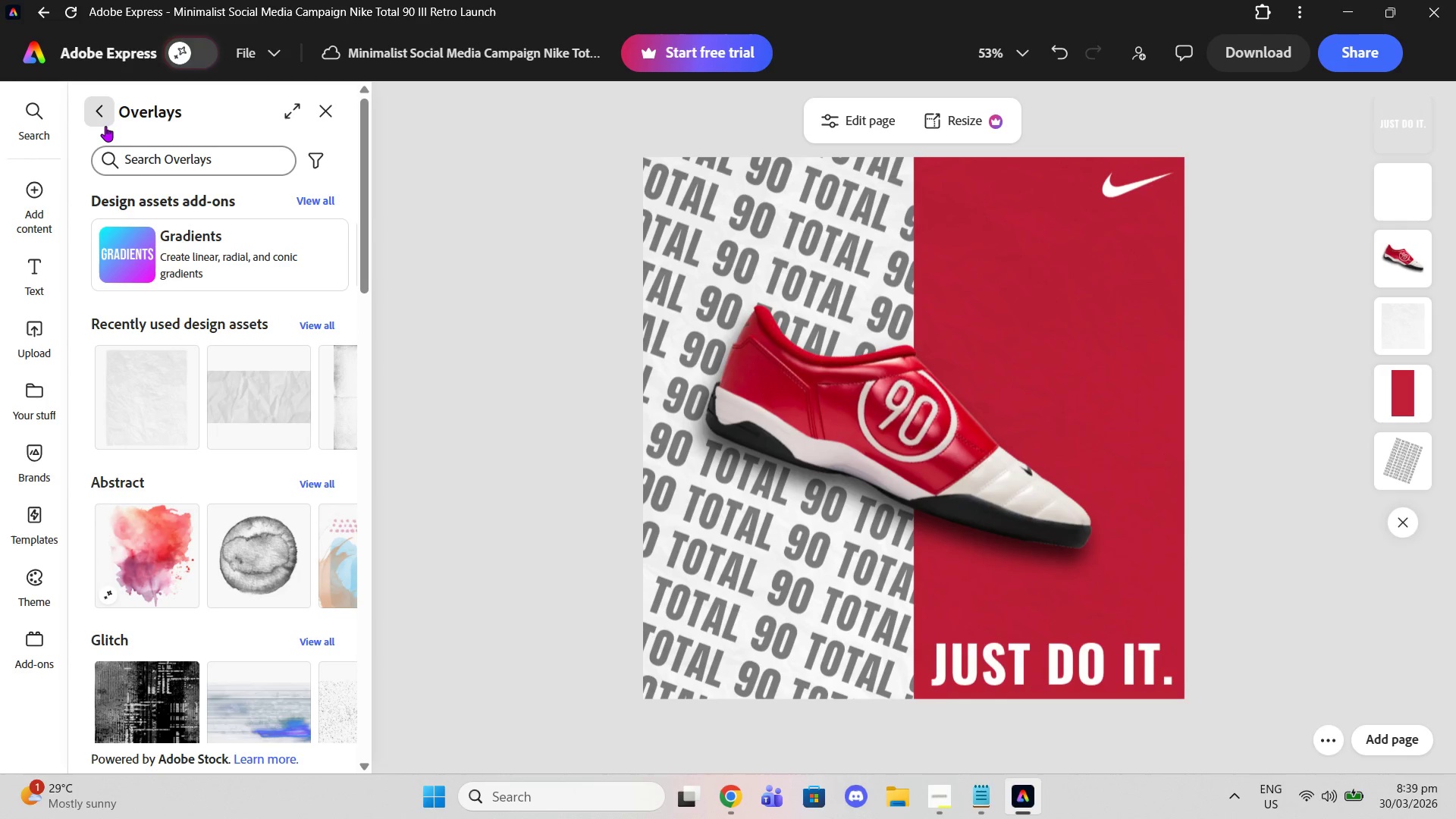 
left_click([105, 126])
 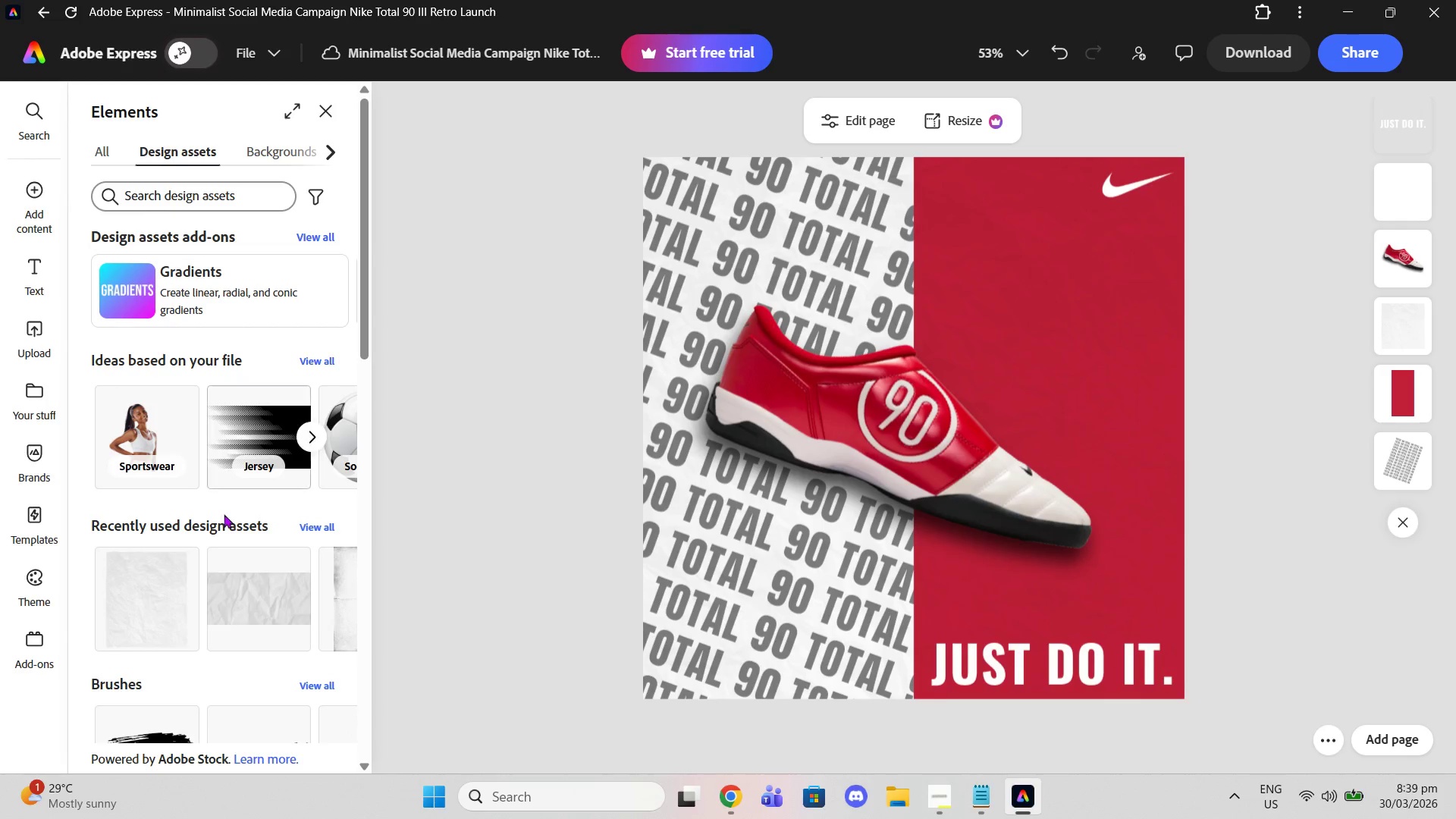 
scroll: coordinate [218, 562], scroll_direction: down, amount: 11.0
 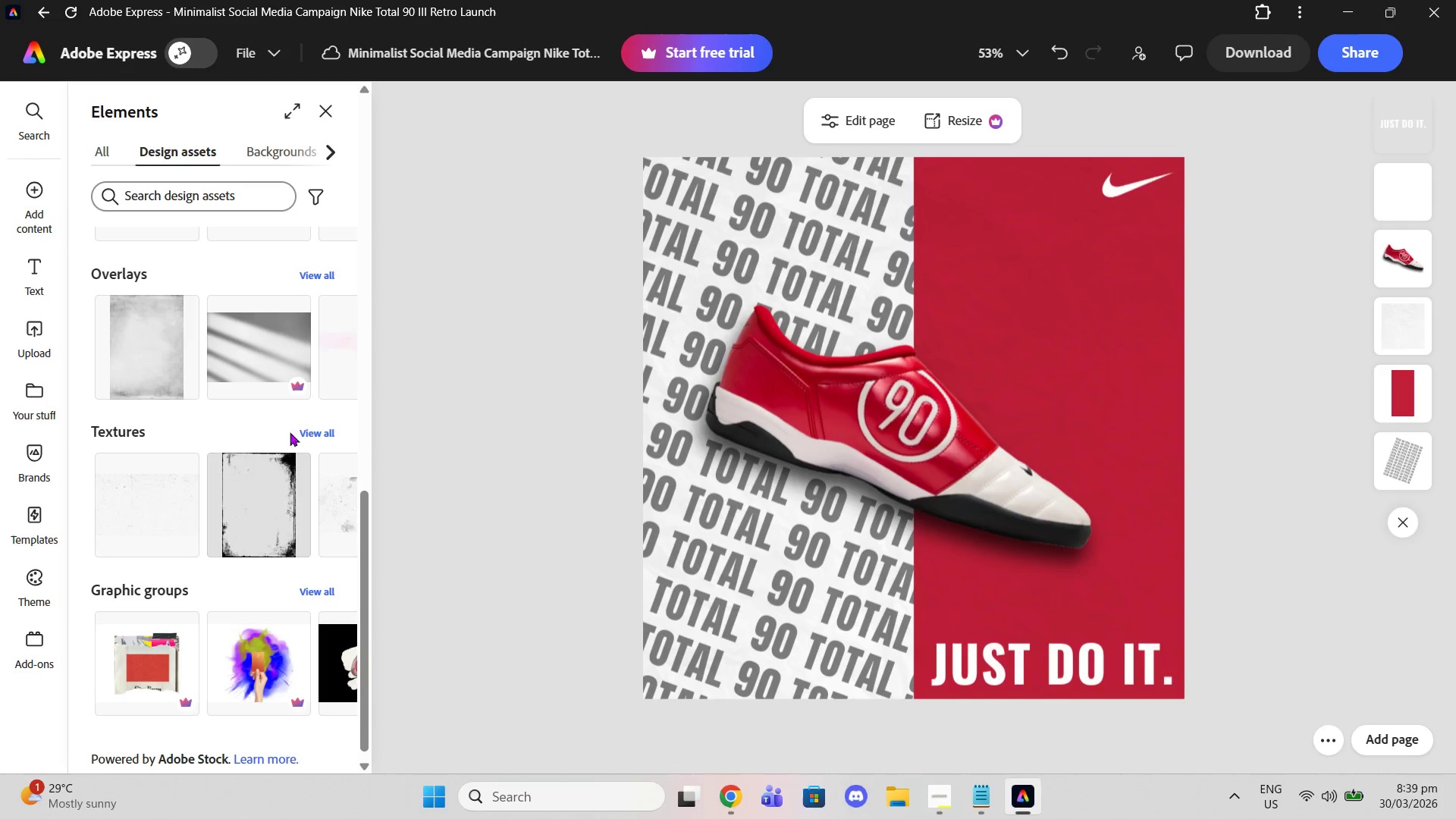 
left_click([322, 426])
 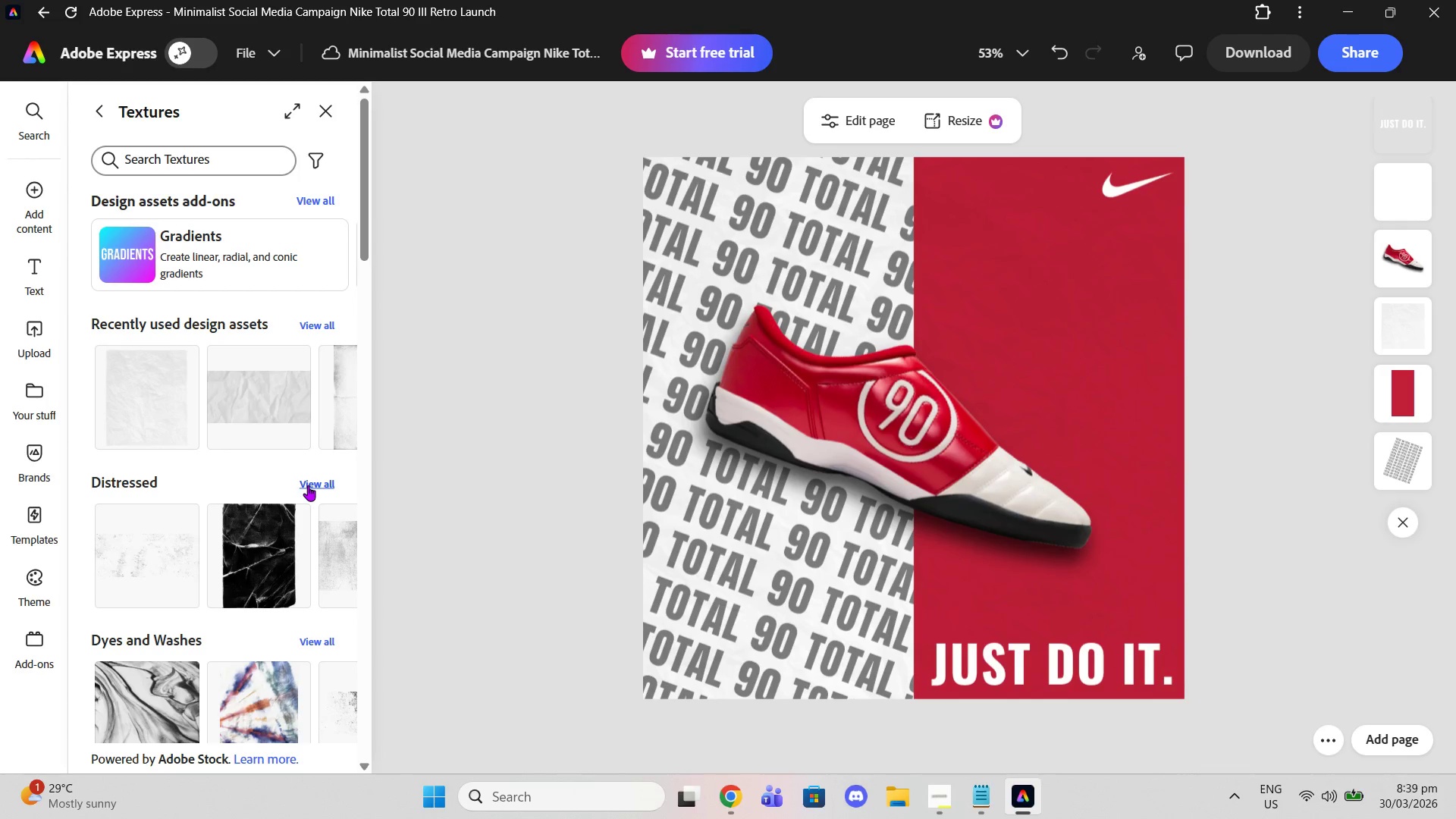 
wait(5.03)
 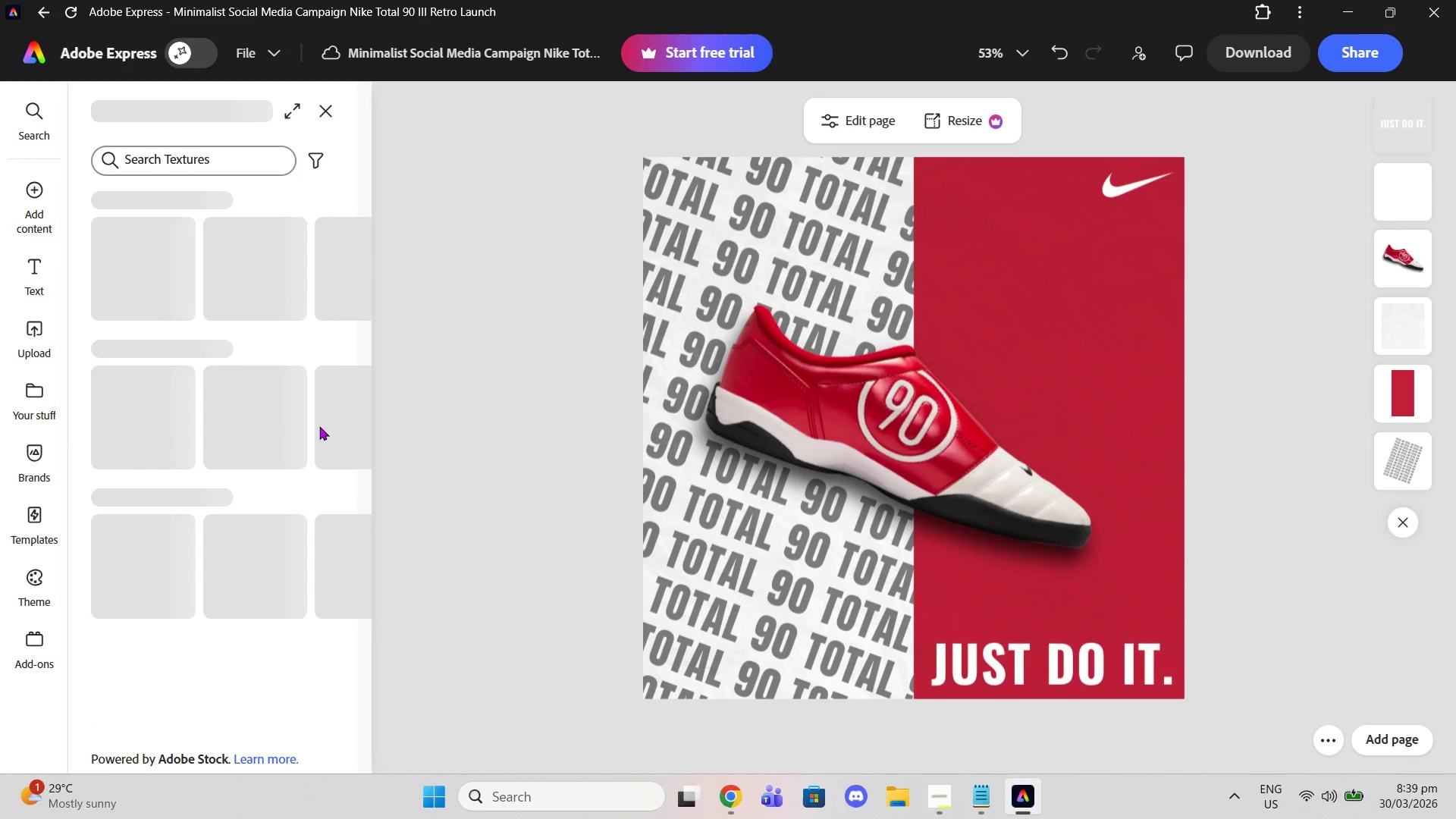 
left_click([308, 485])
 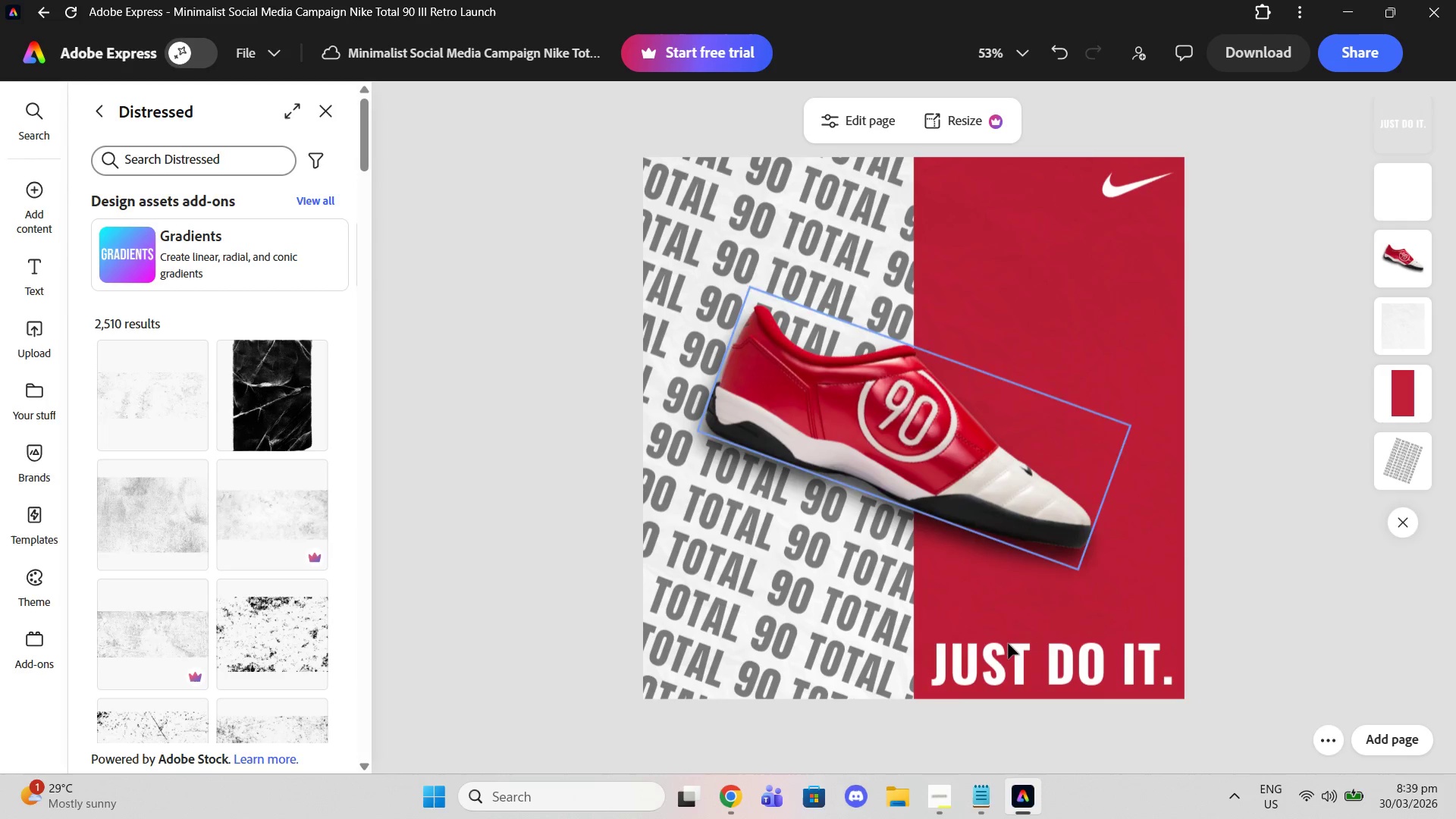 
left_click([957, 799])